 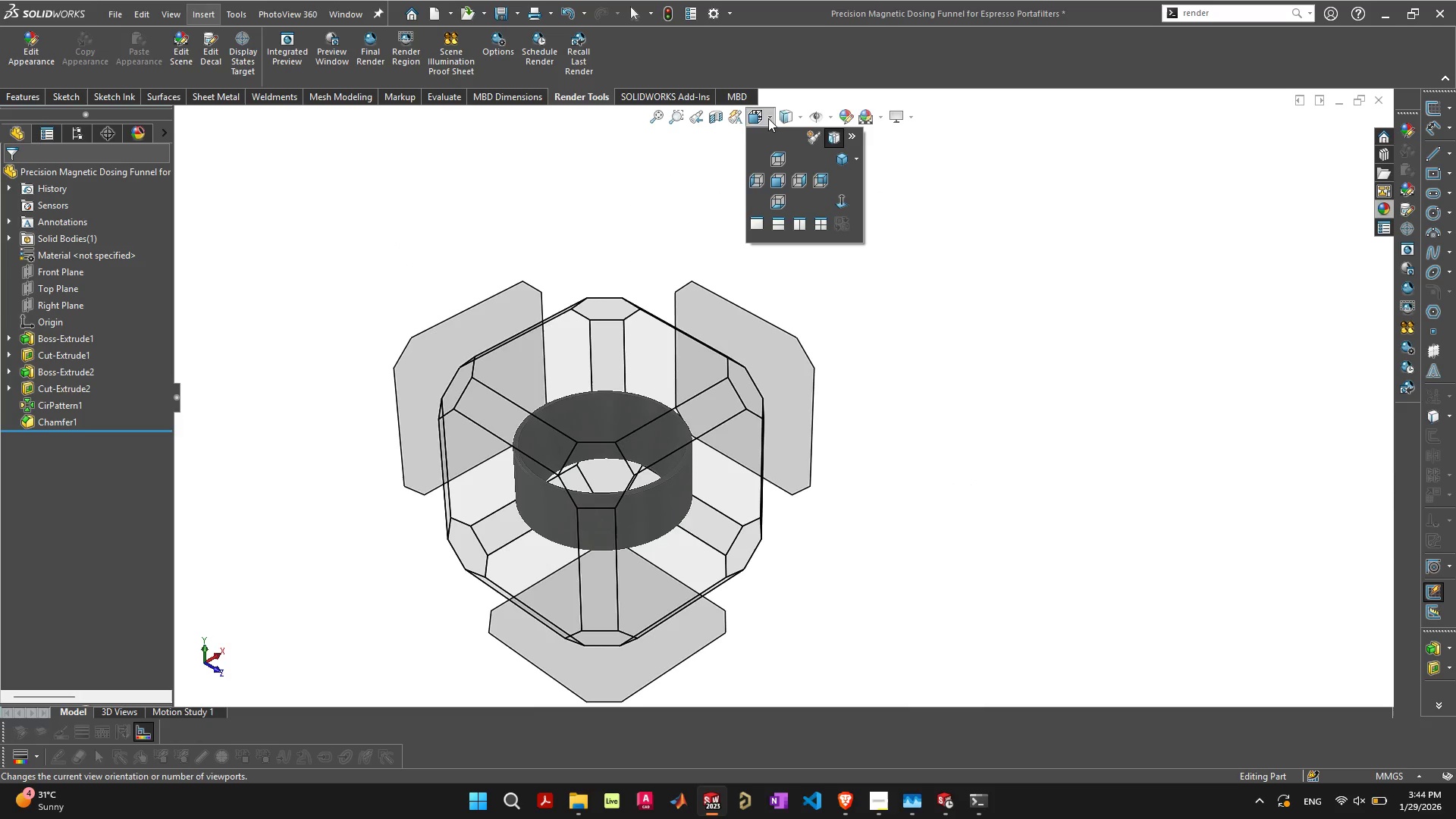 
left_click([777, 196])
 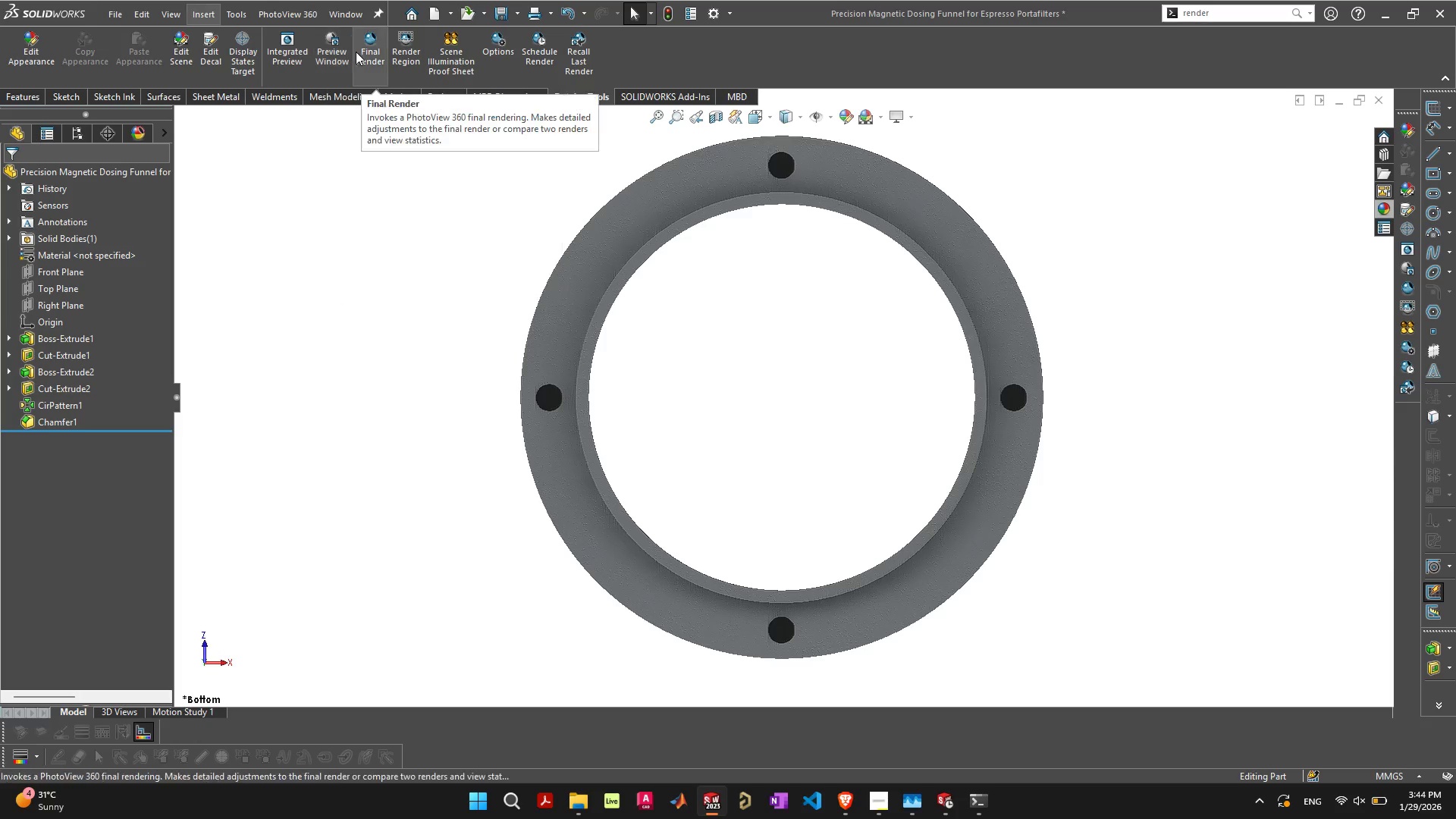 
wait(6.58)
 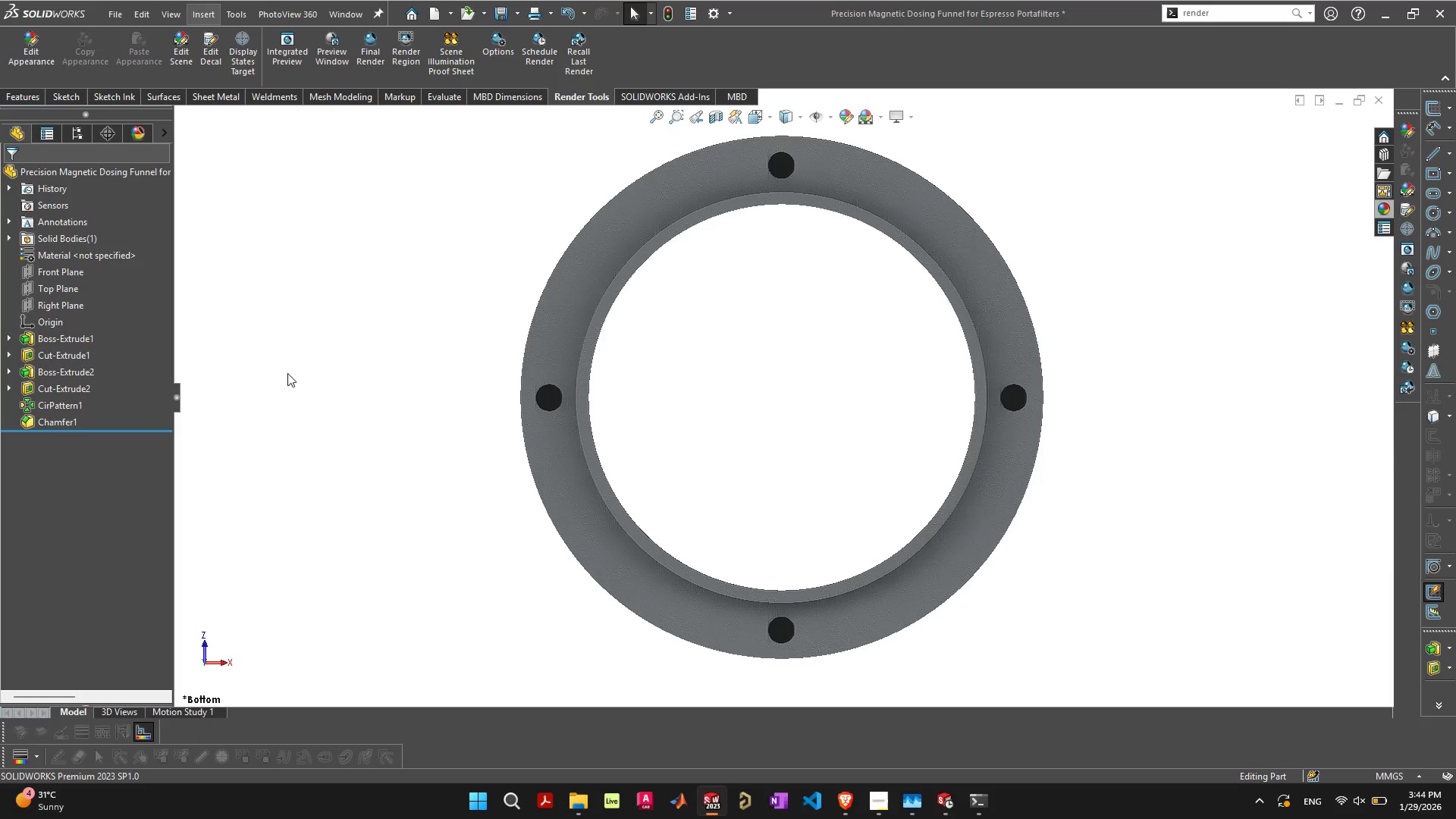 
left_click([337, 57])
 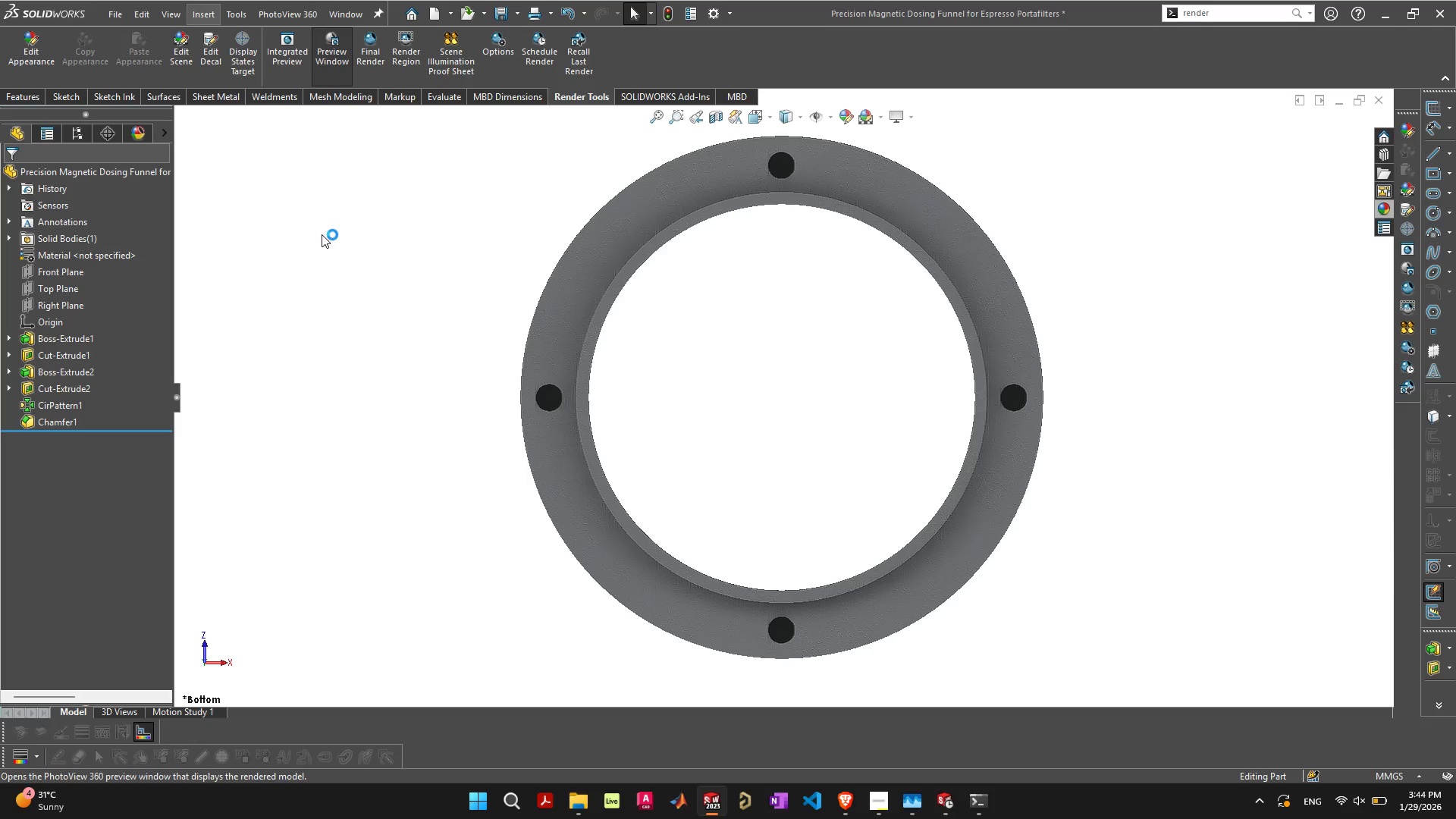 
wait(10.17)
 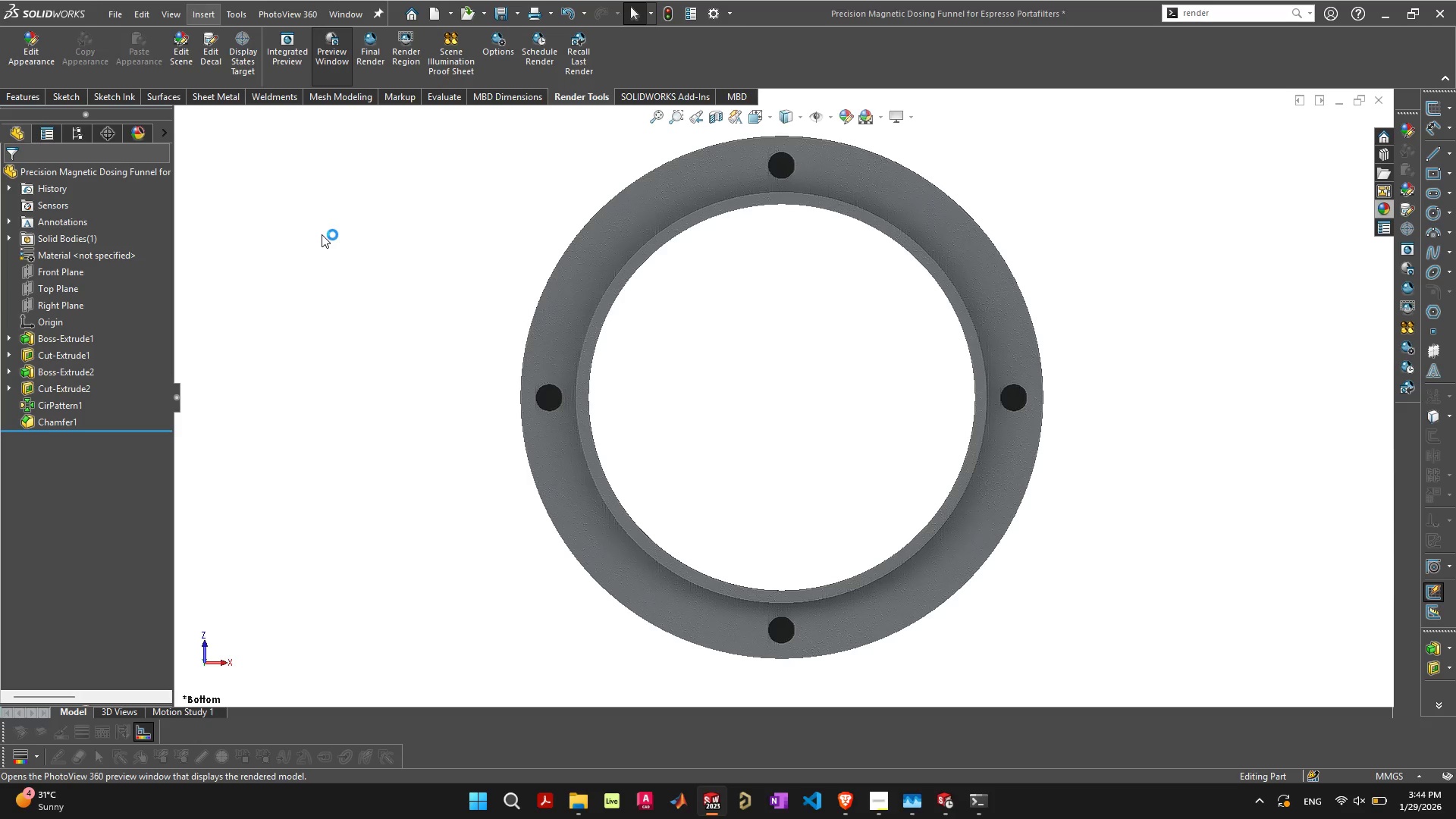 
left_click([955, 805])
 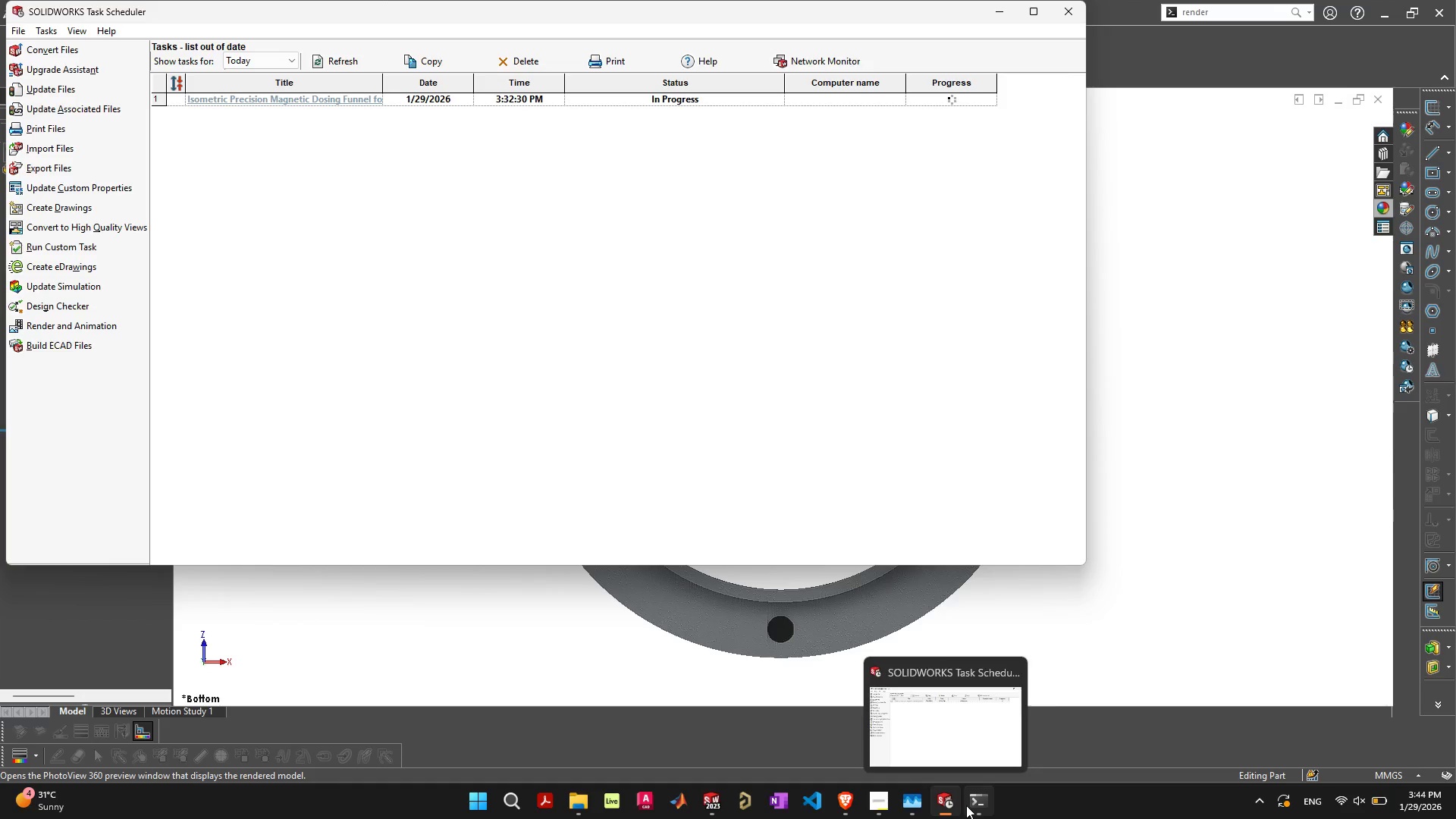 
wait(6.86)
 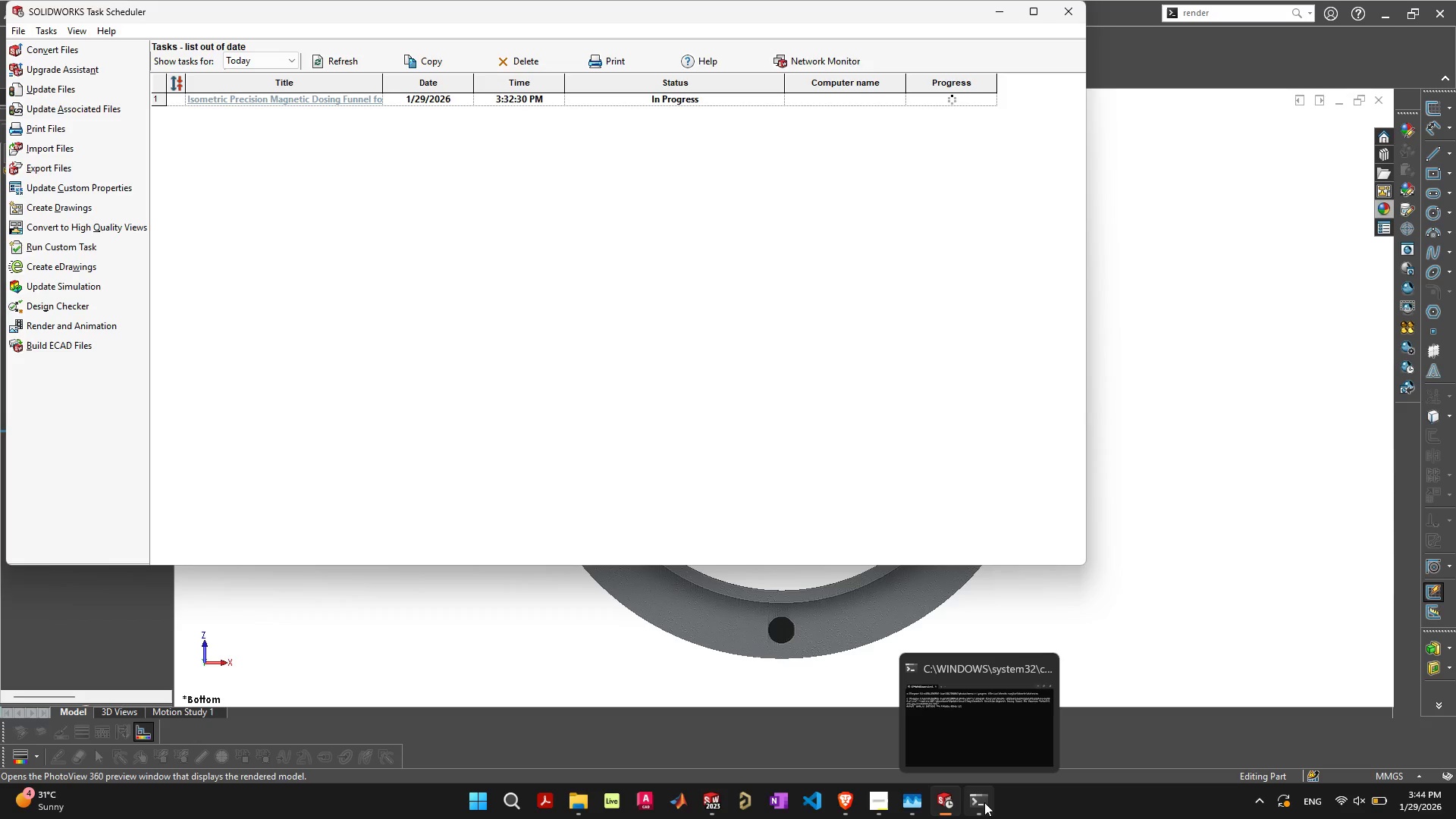 
left_click([943, 808])
 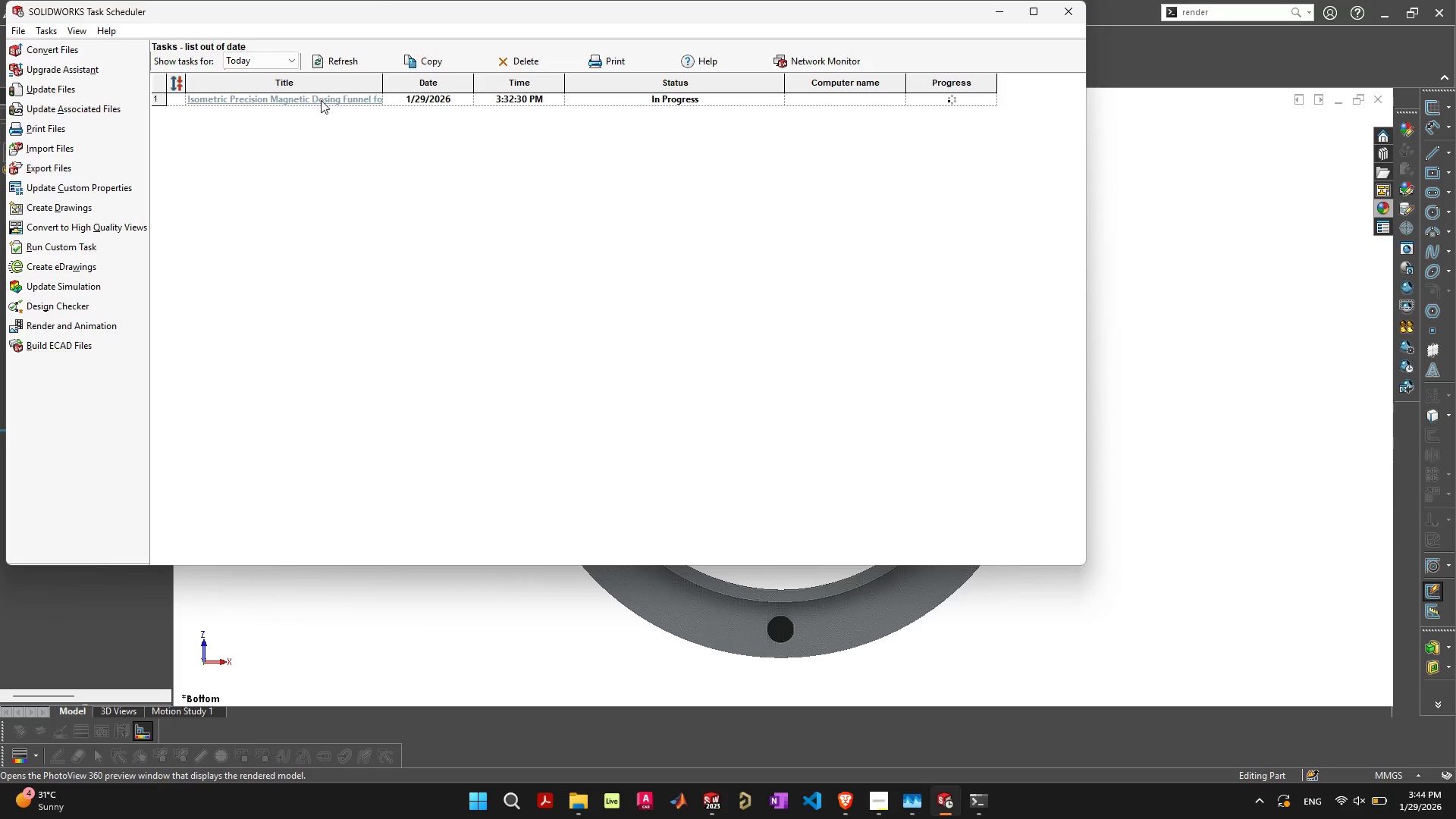 
wait(7.09)
 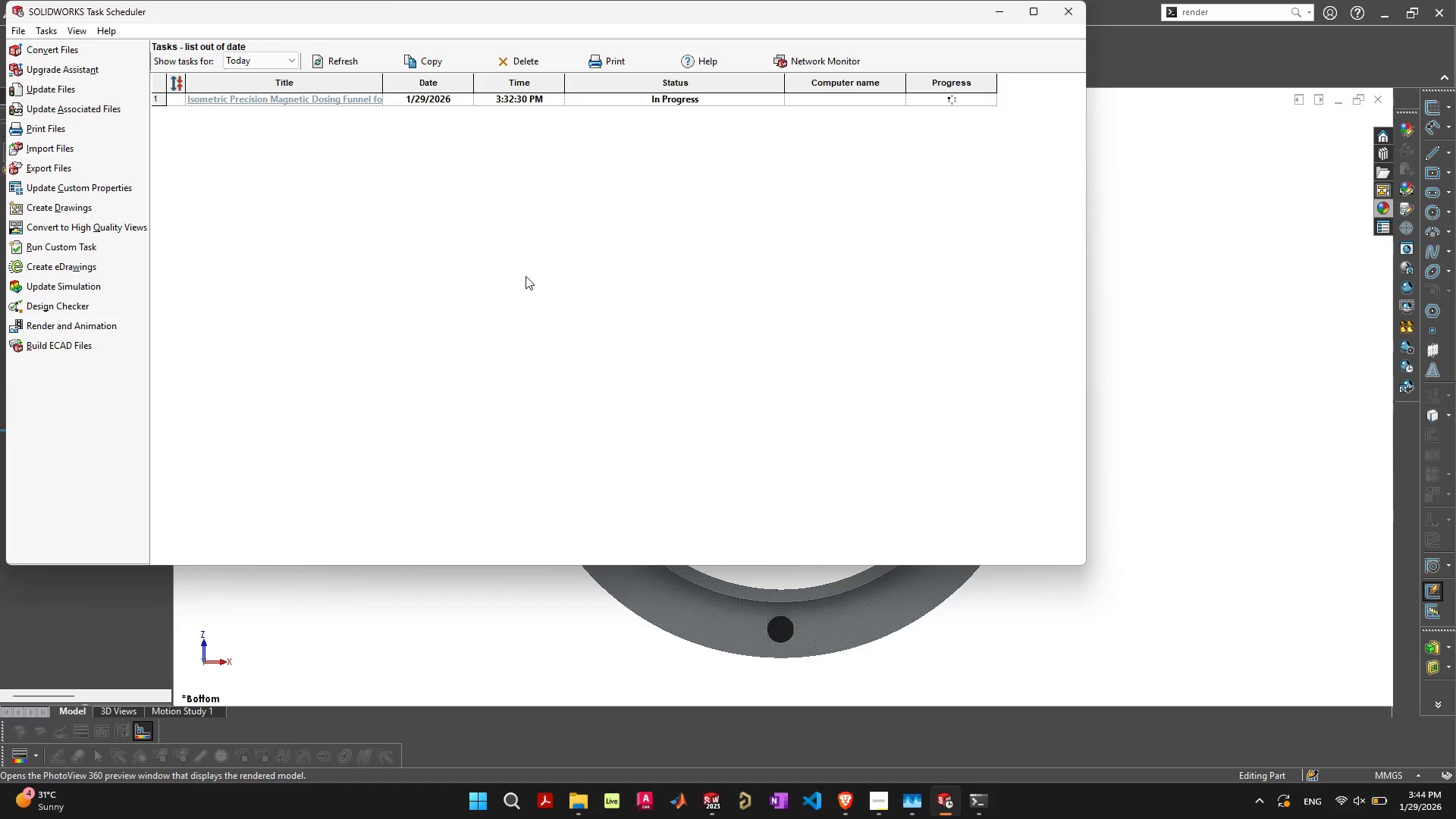 
left_click([321, 100])
 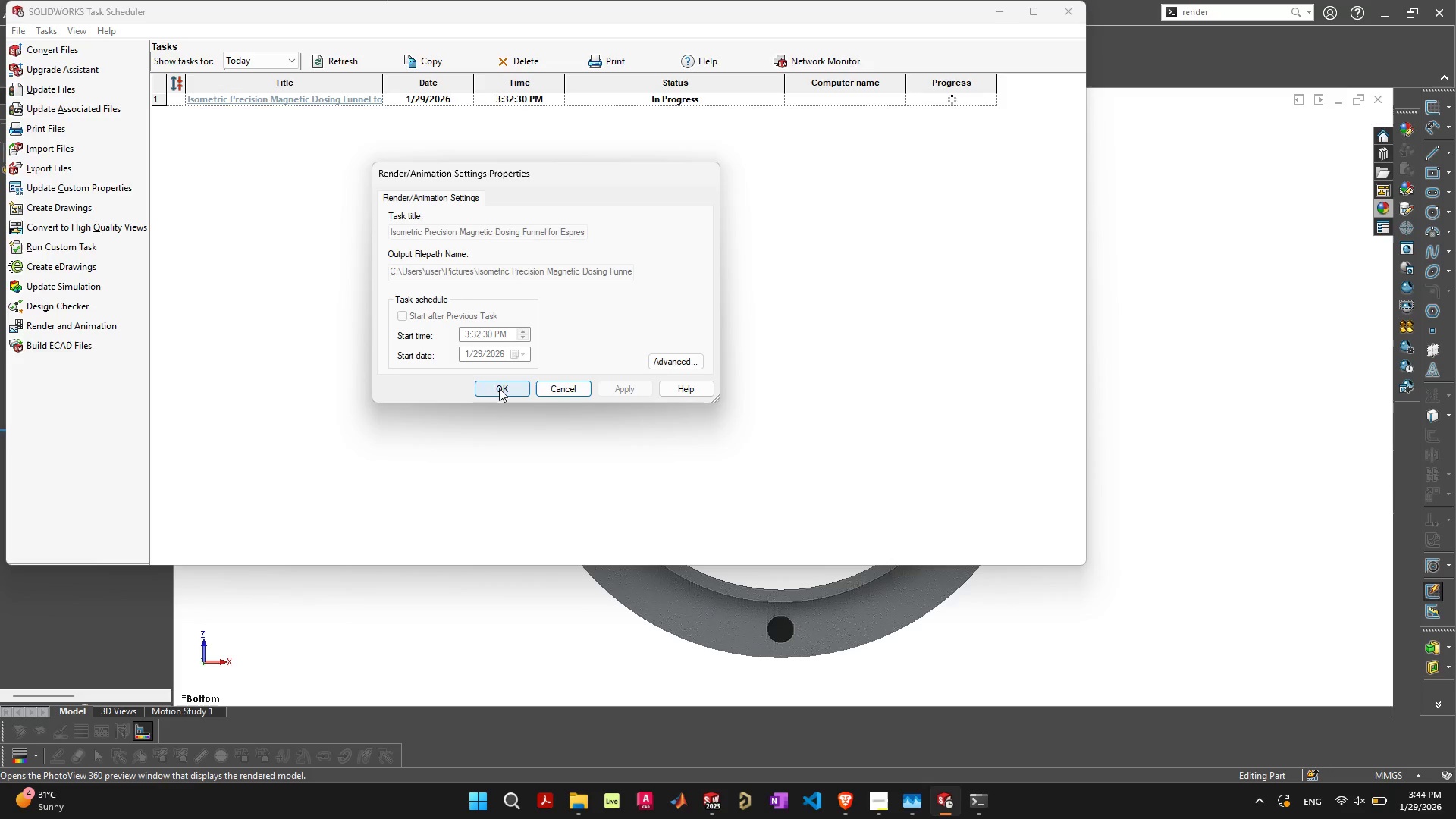 
wait(7.94)
 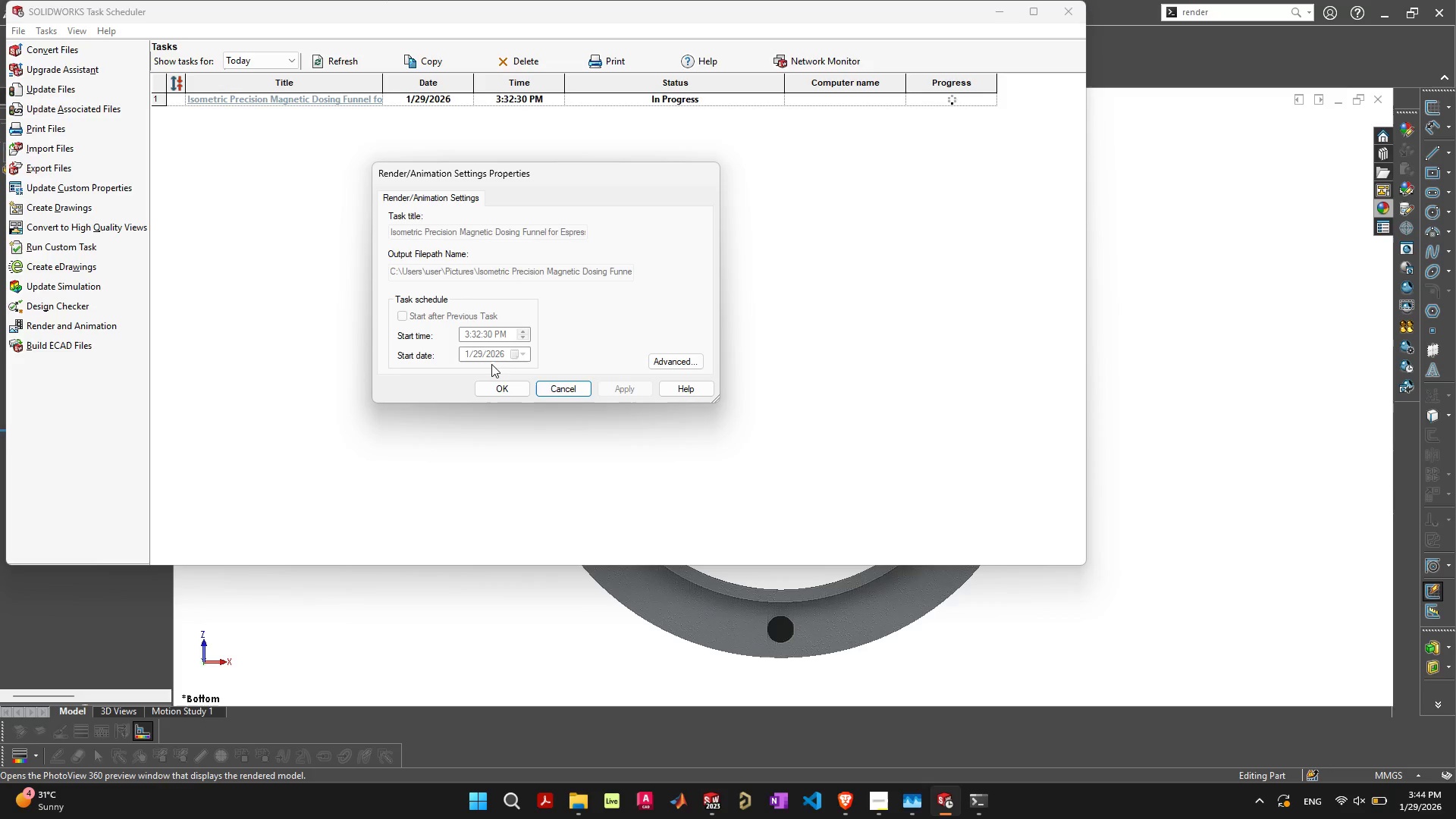 
left_click([500, 388])
 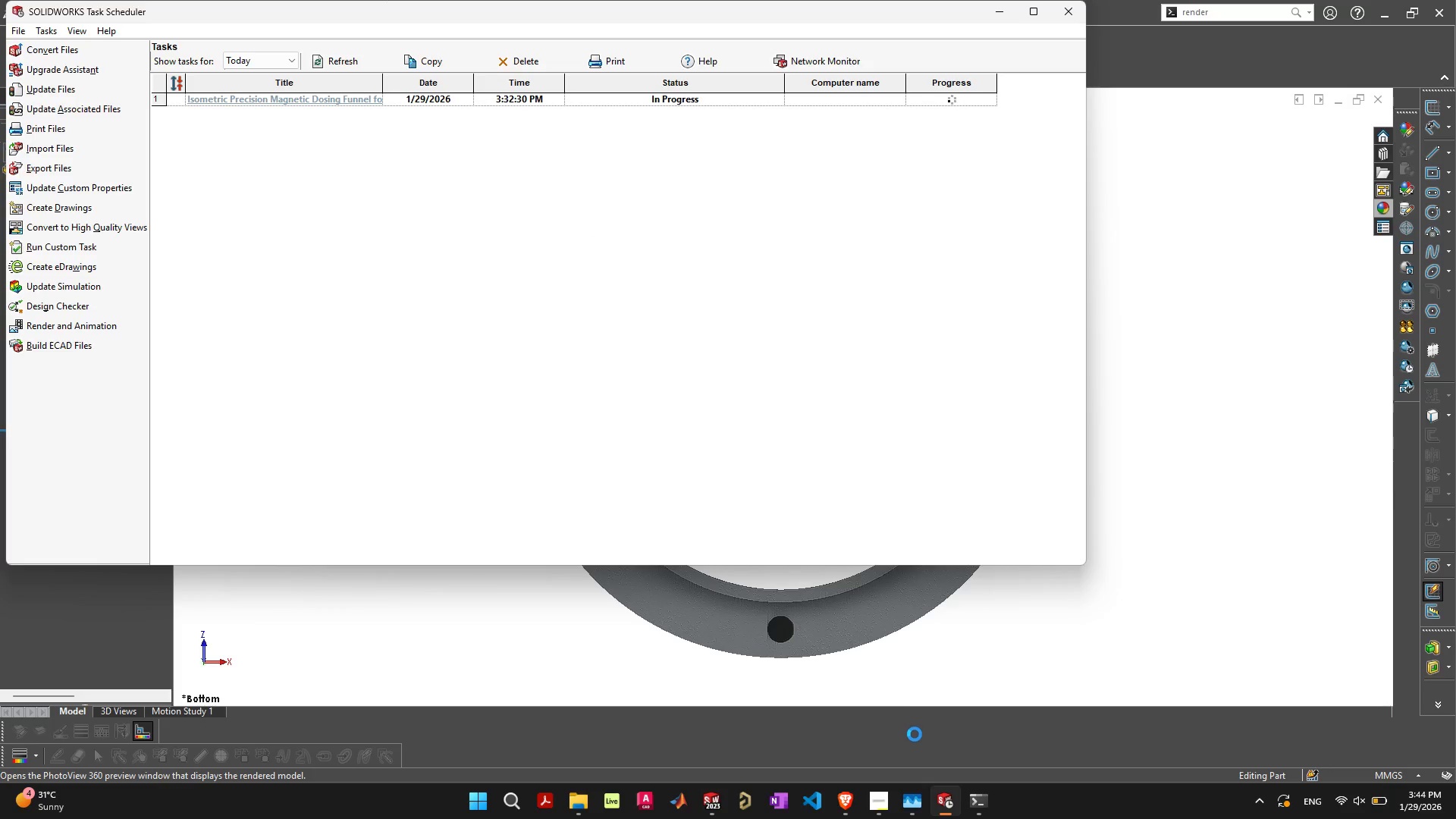 
wait(8.66)
 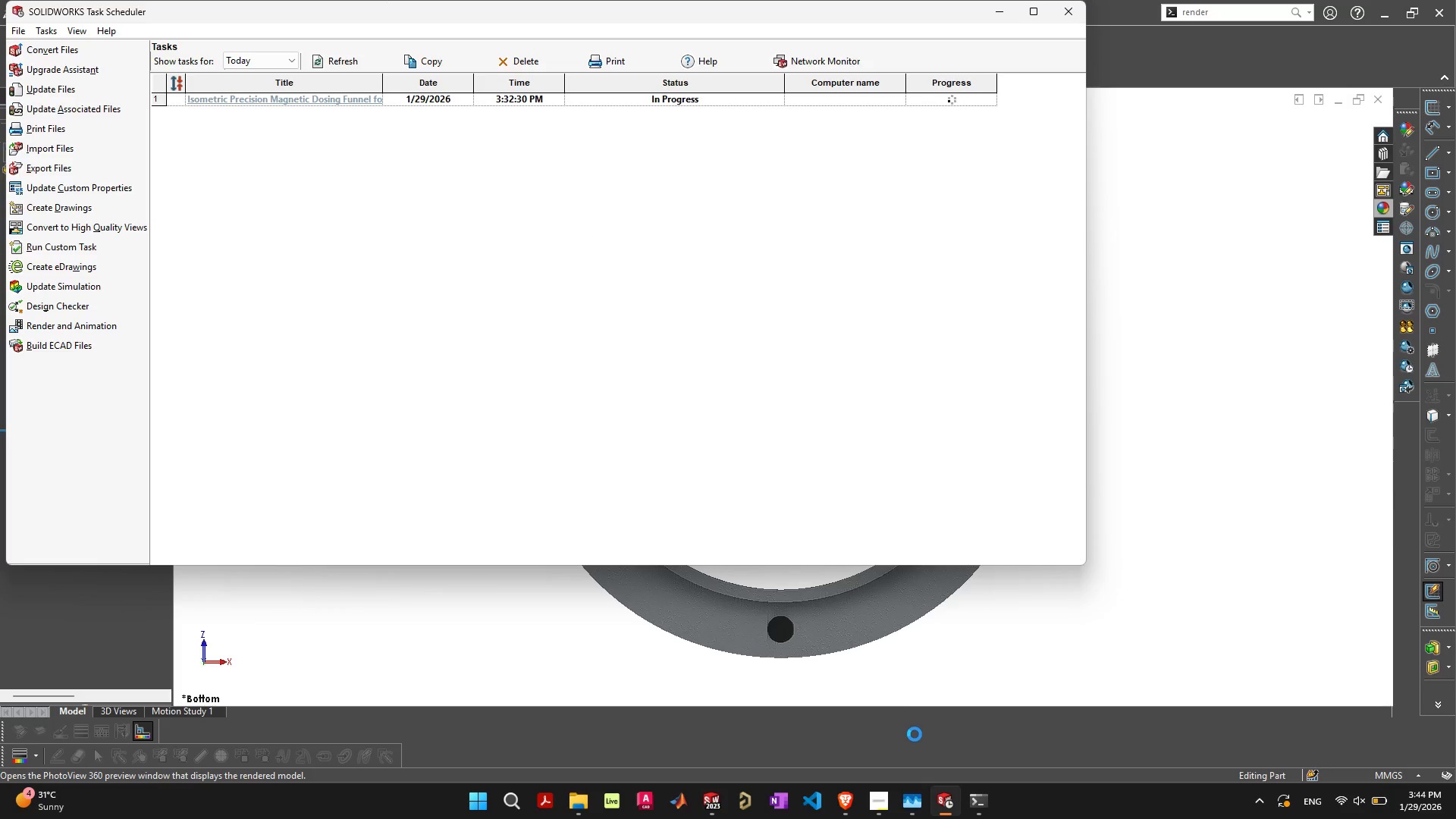 
left_click([988, 810])
 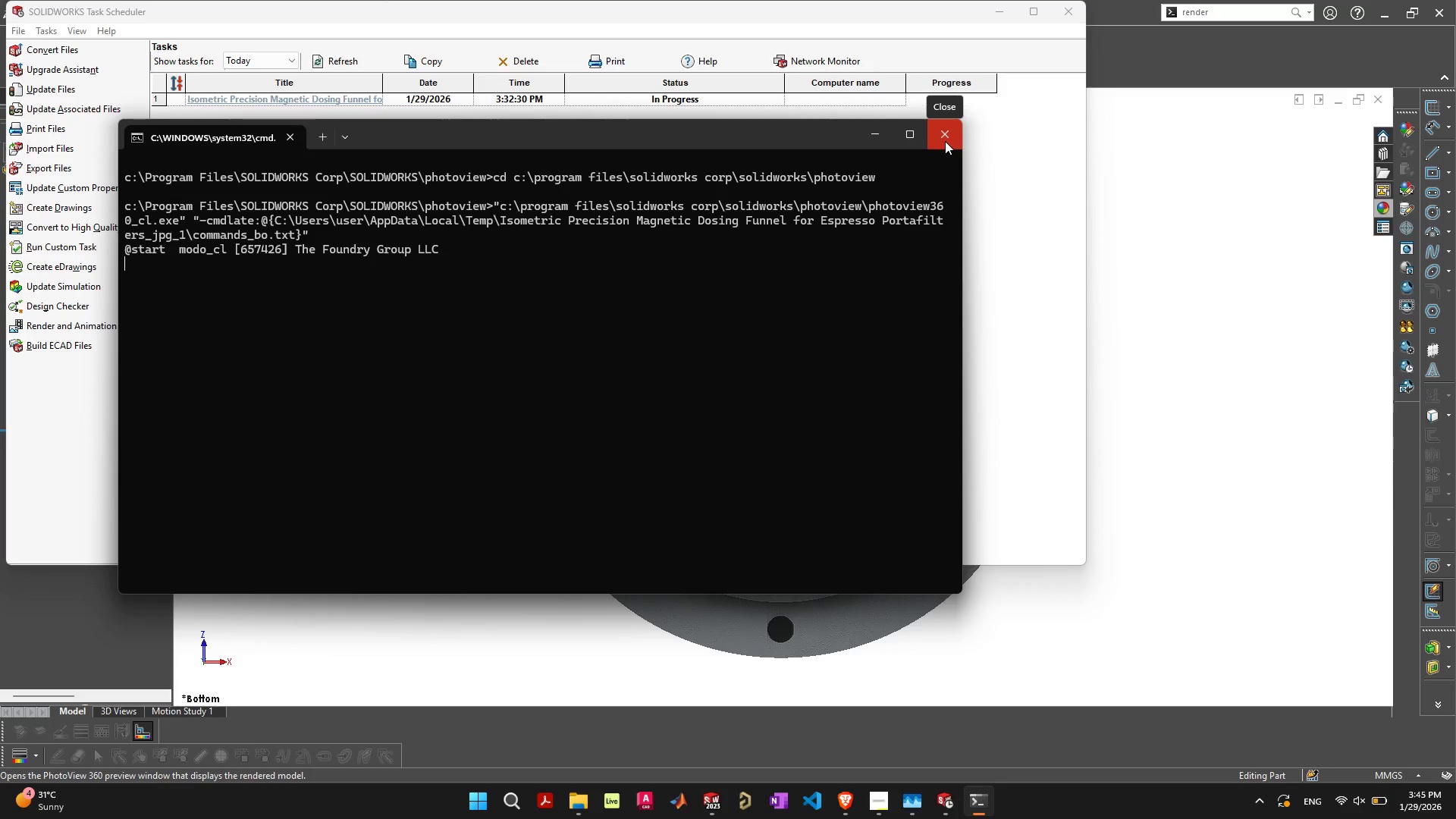 
wait(16.27)
 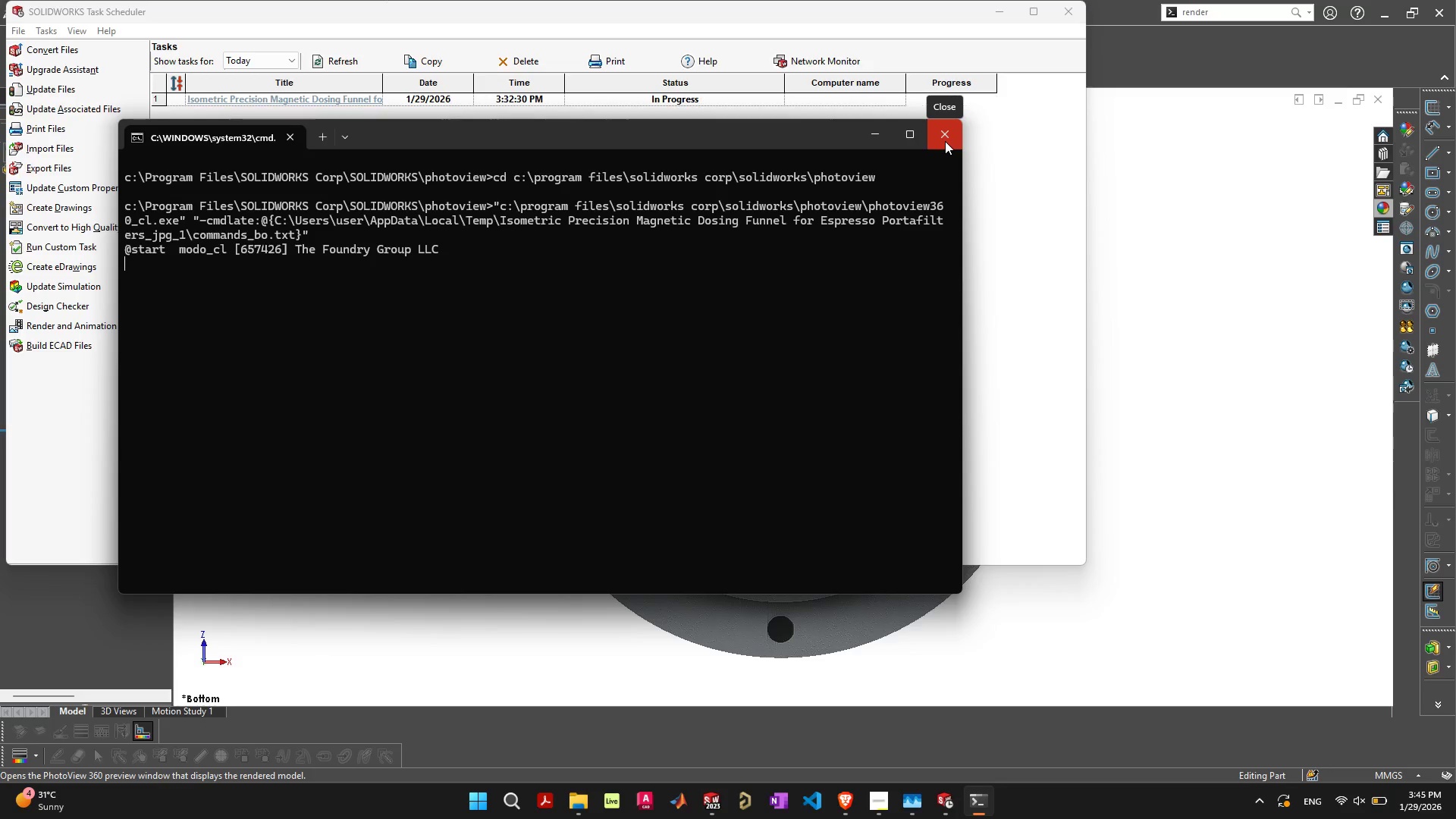 
left_click([948, 136])
 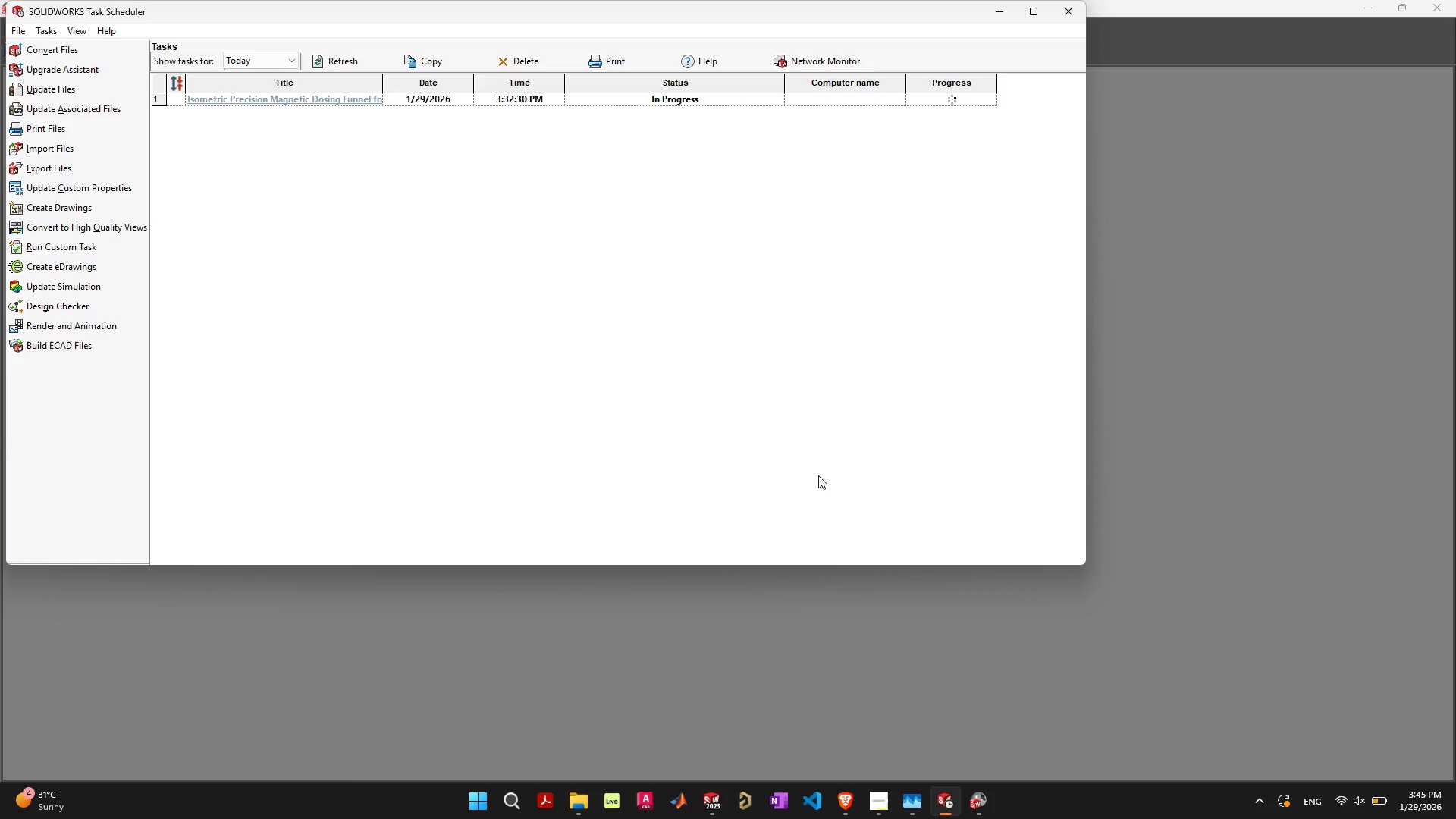 
left_click([974, 797])
 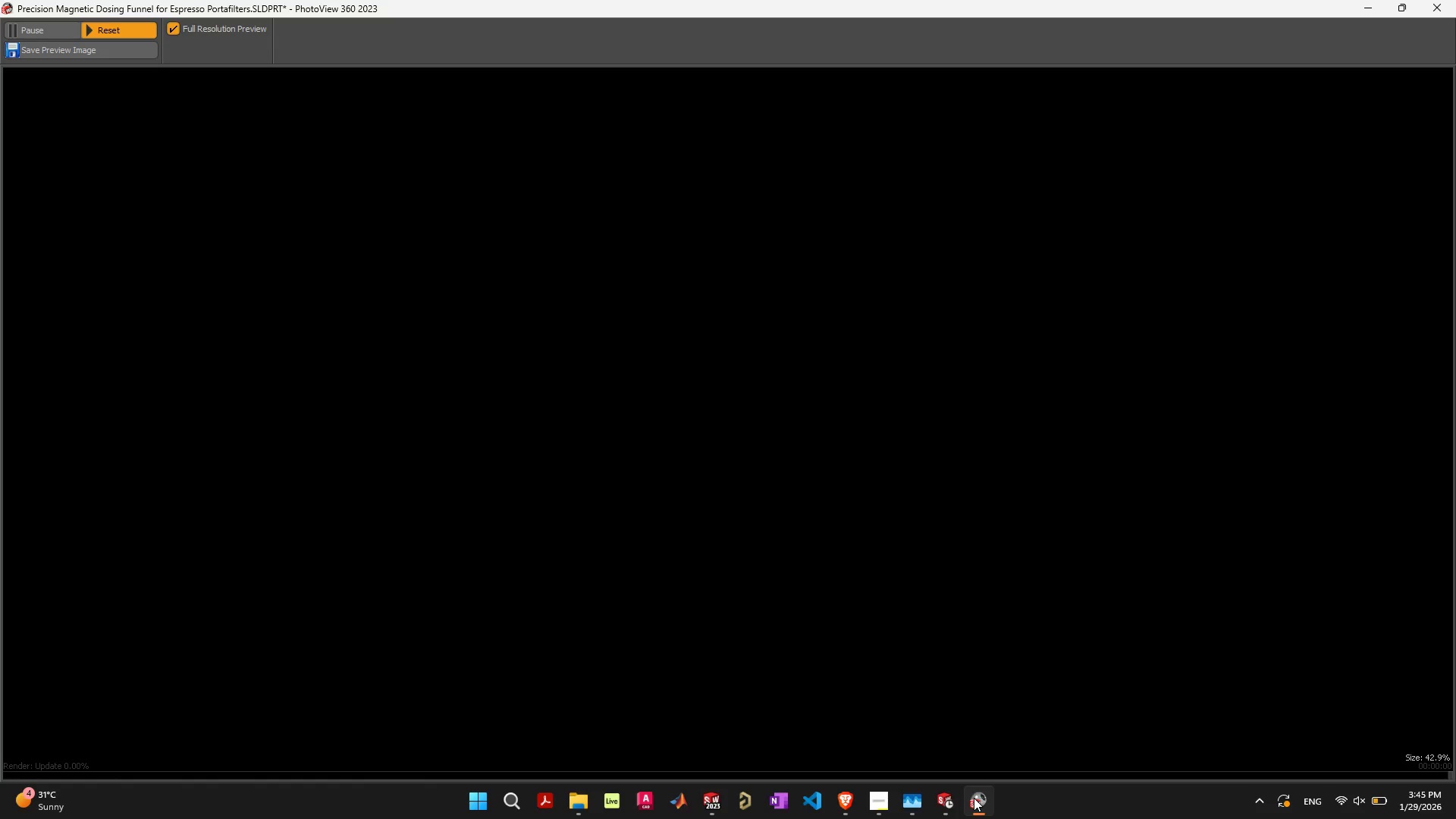 
wait(11.95)
 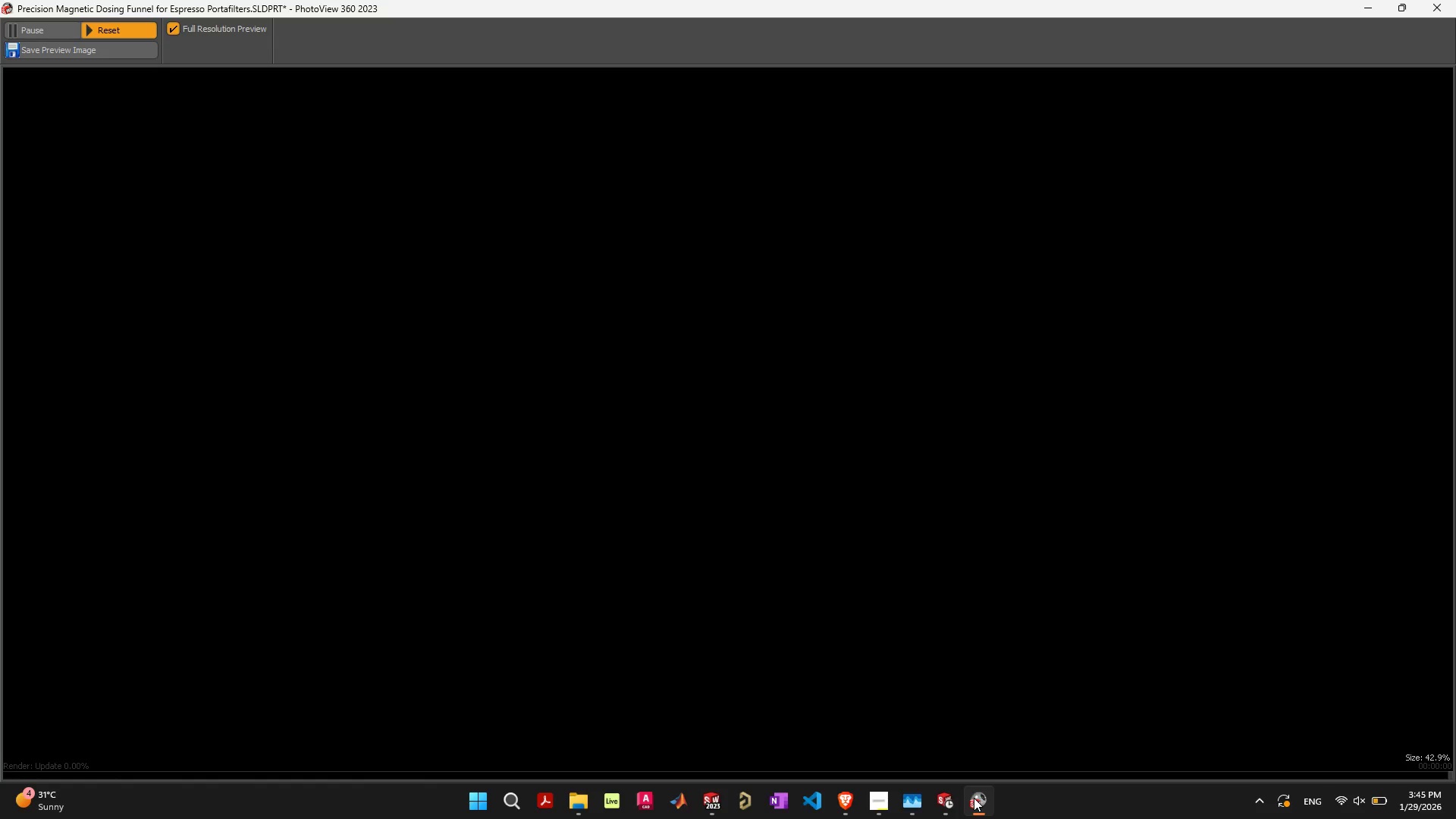 
left_click([954, 800])
 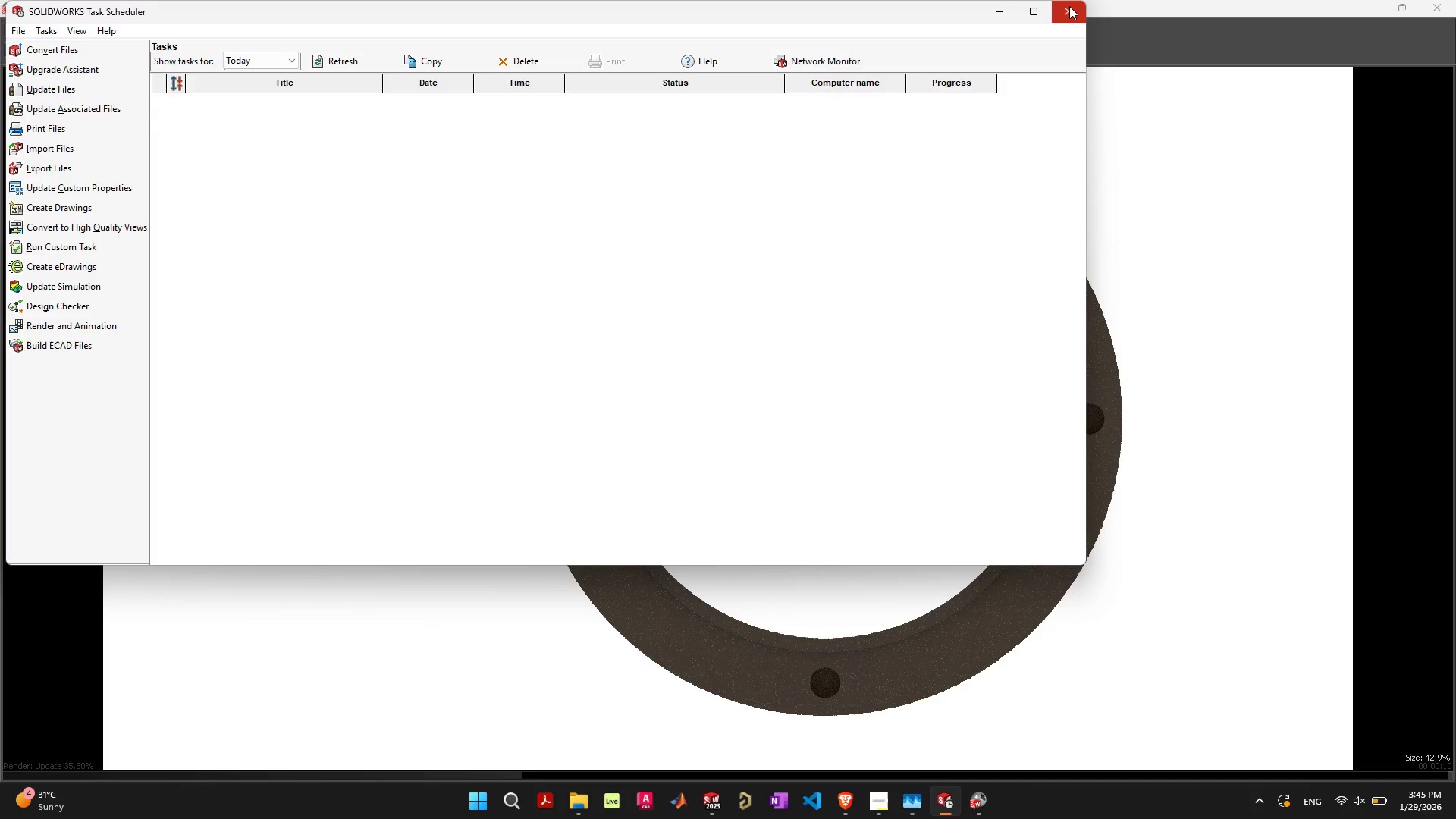 
wait(11.08)
 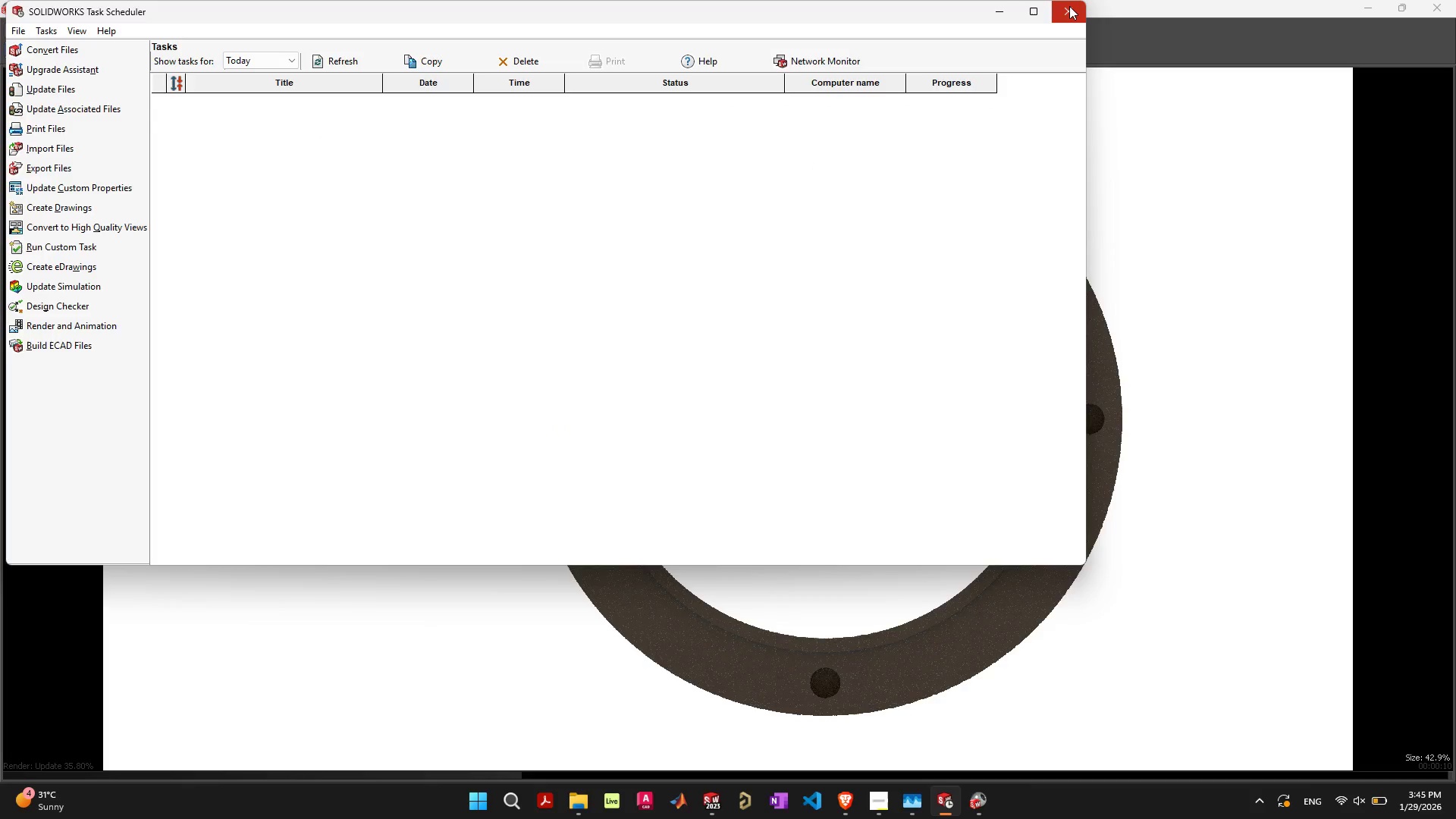 
left_click([1436, 7])
 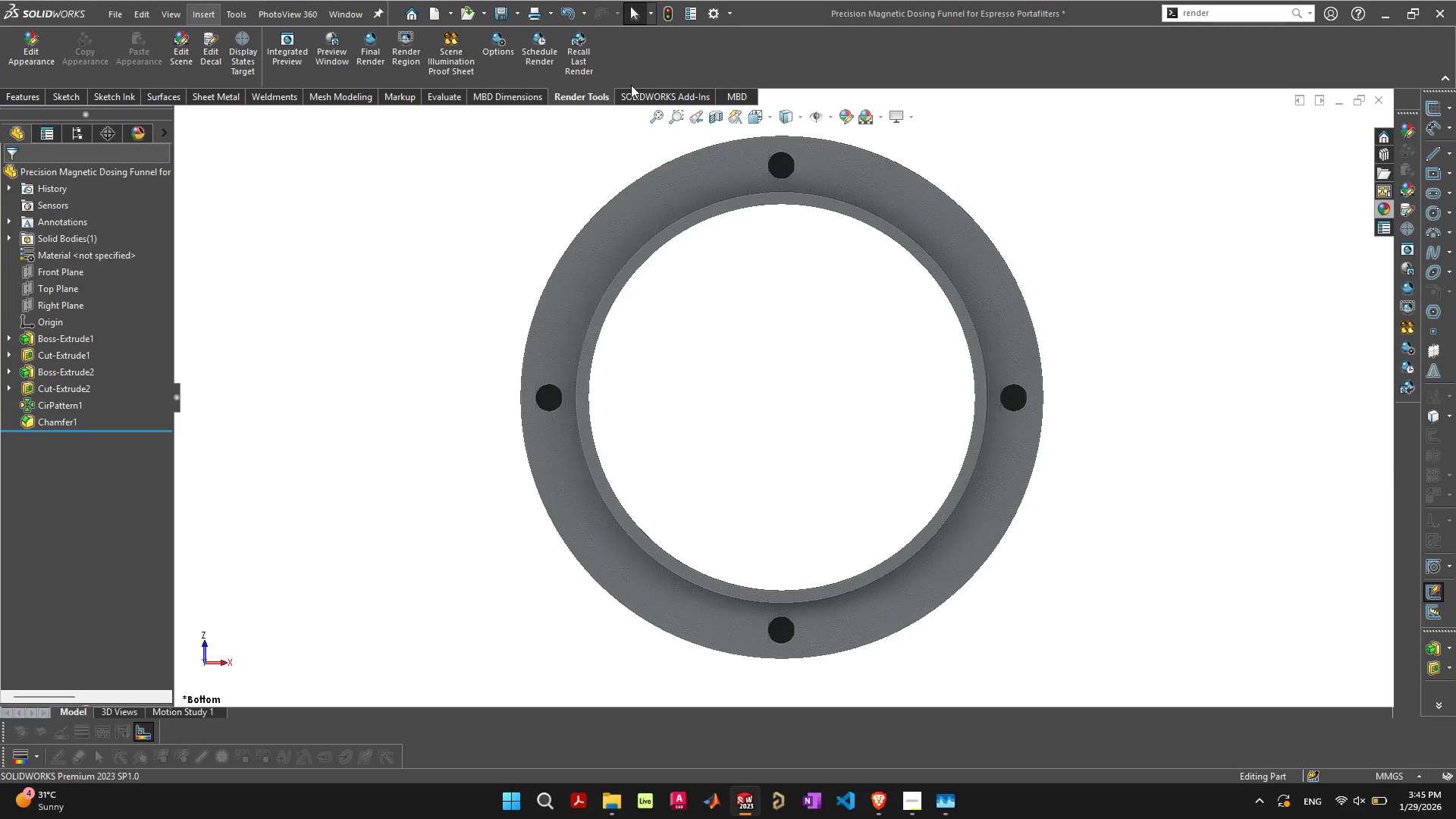 
mouse_move([471, 64])
 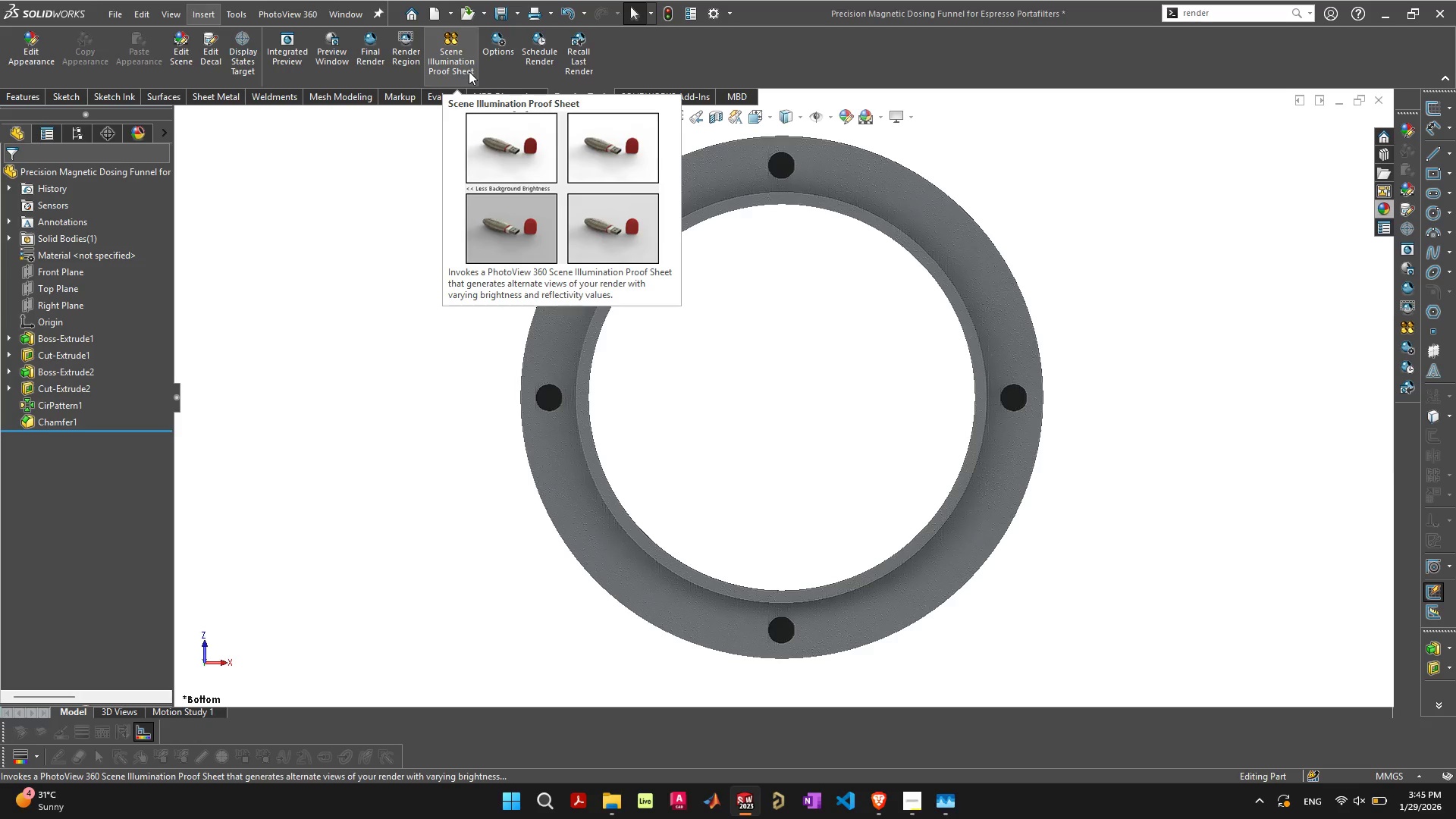 
wait(9.28)
 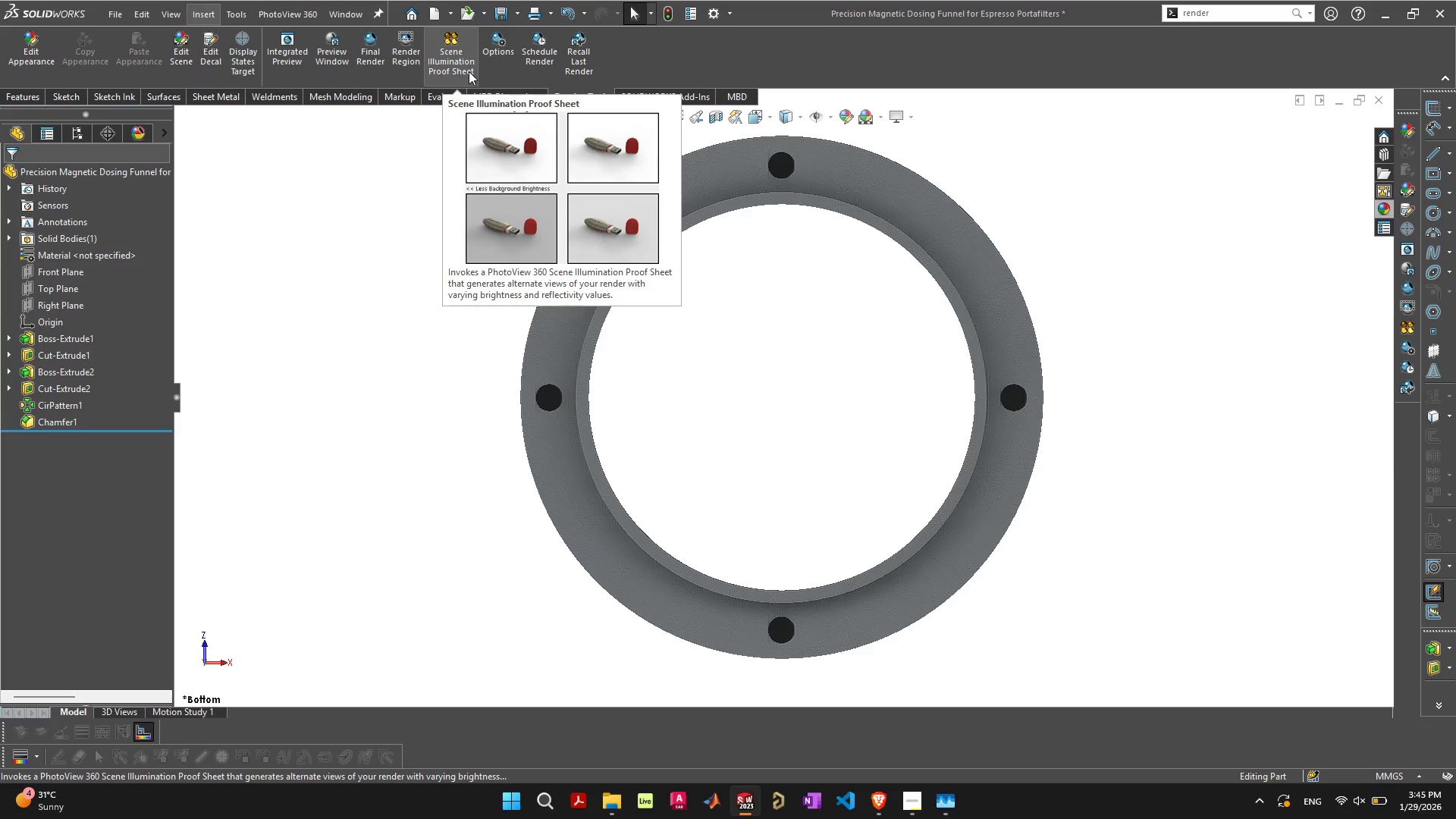 
left_click([383, 62])
 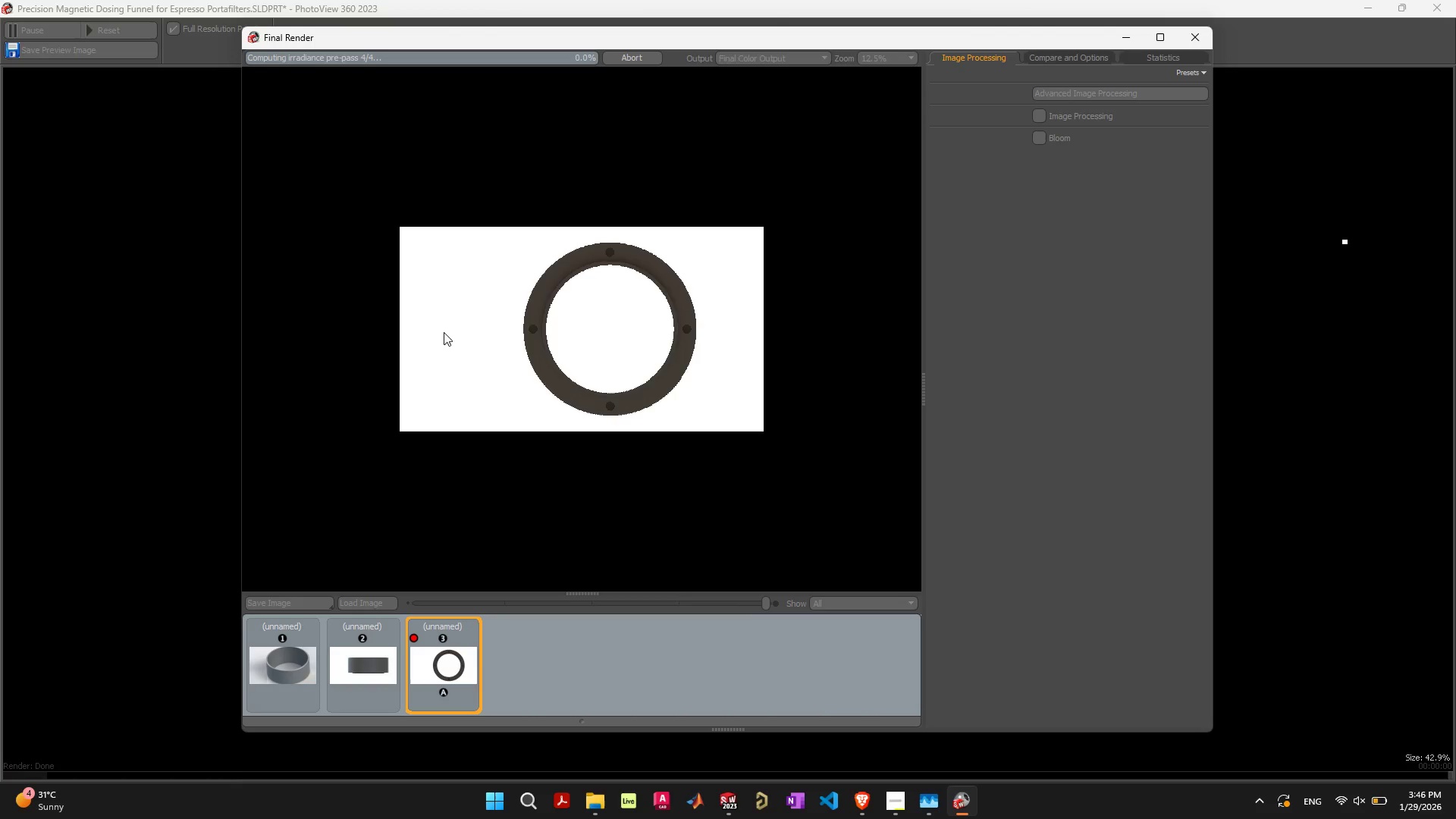 
wait(46.84)
 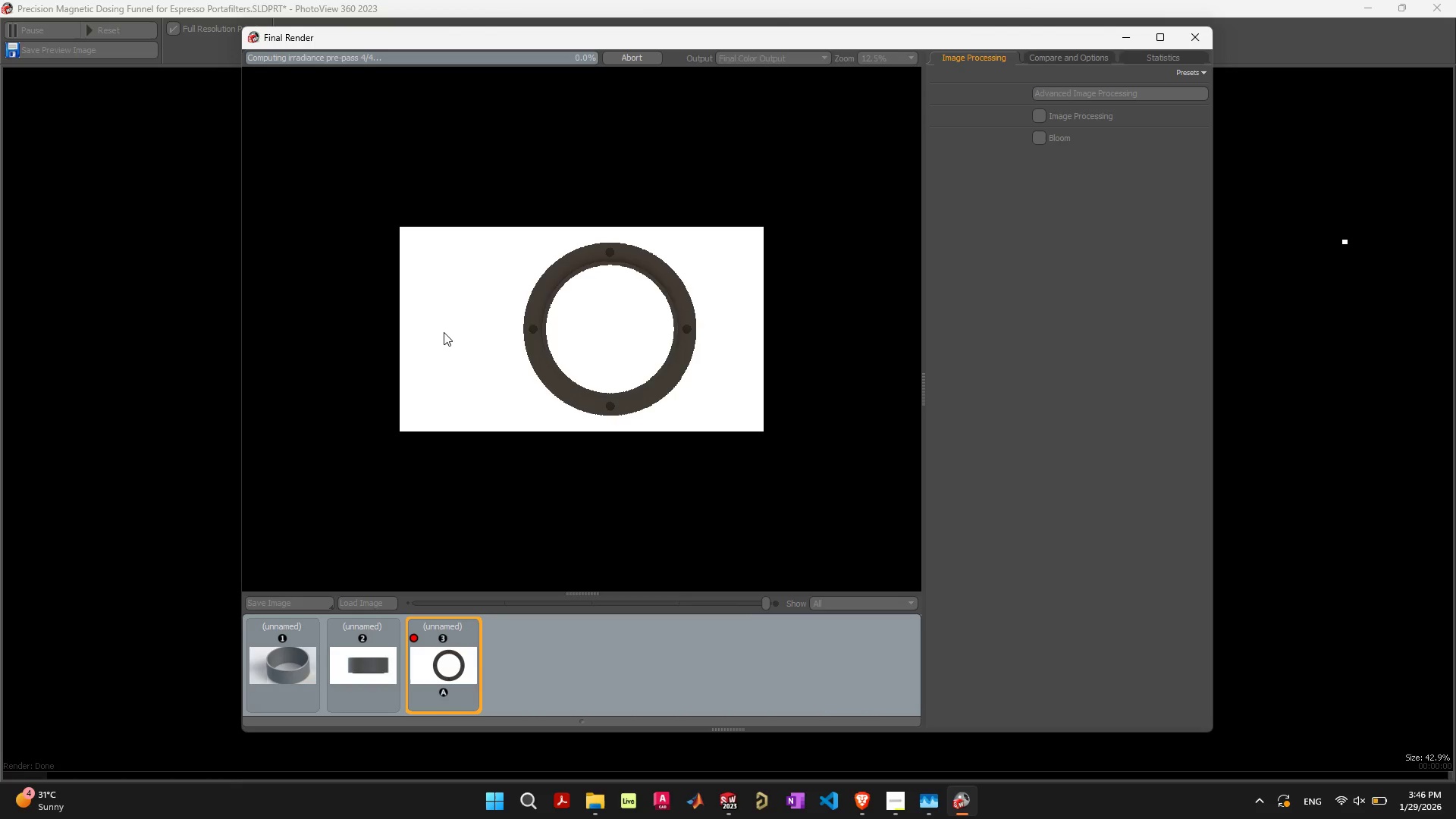 
left_click([599, 800])
 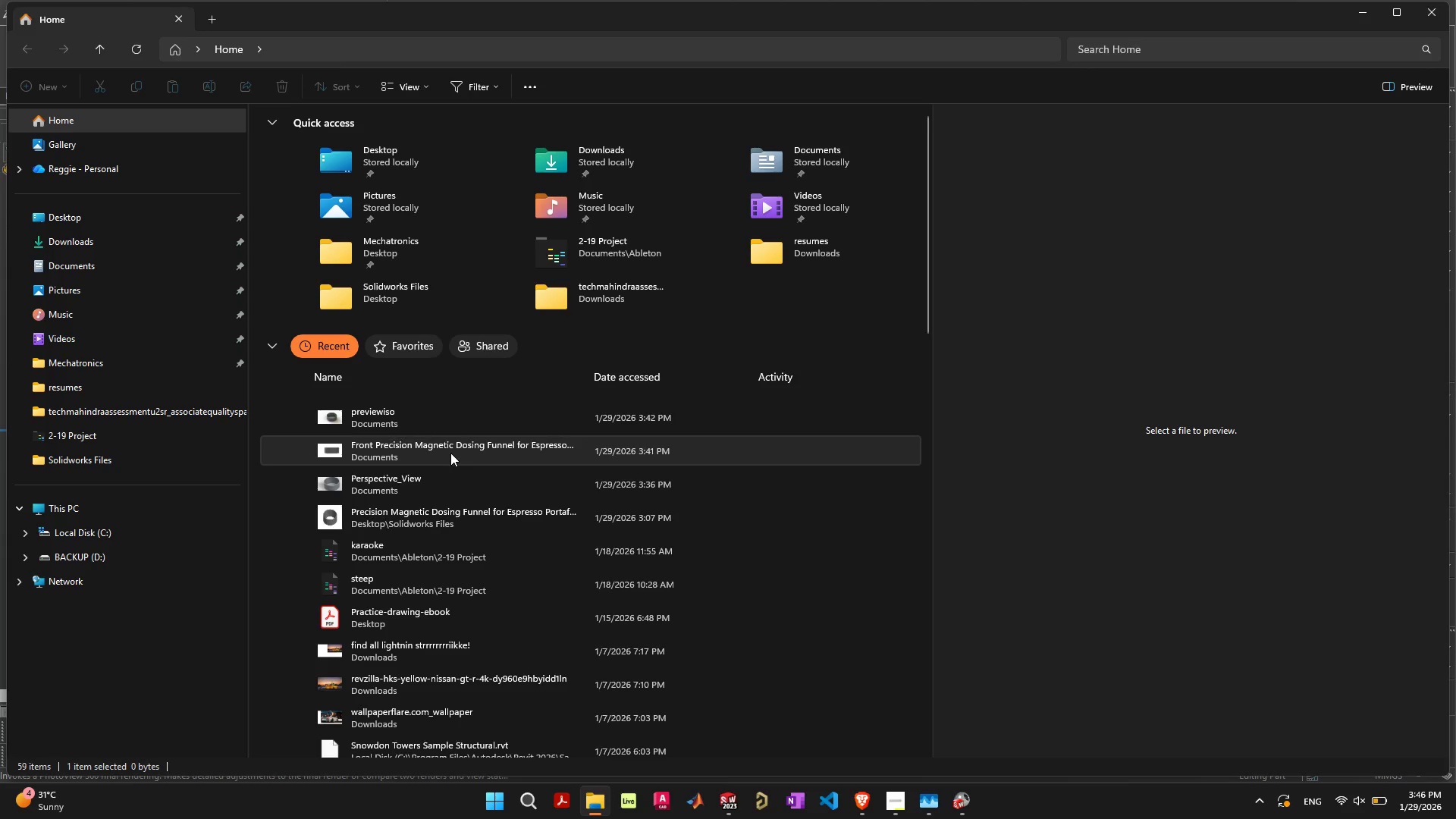 
left_click([450, 453])
 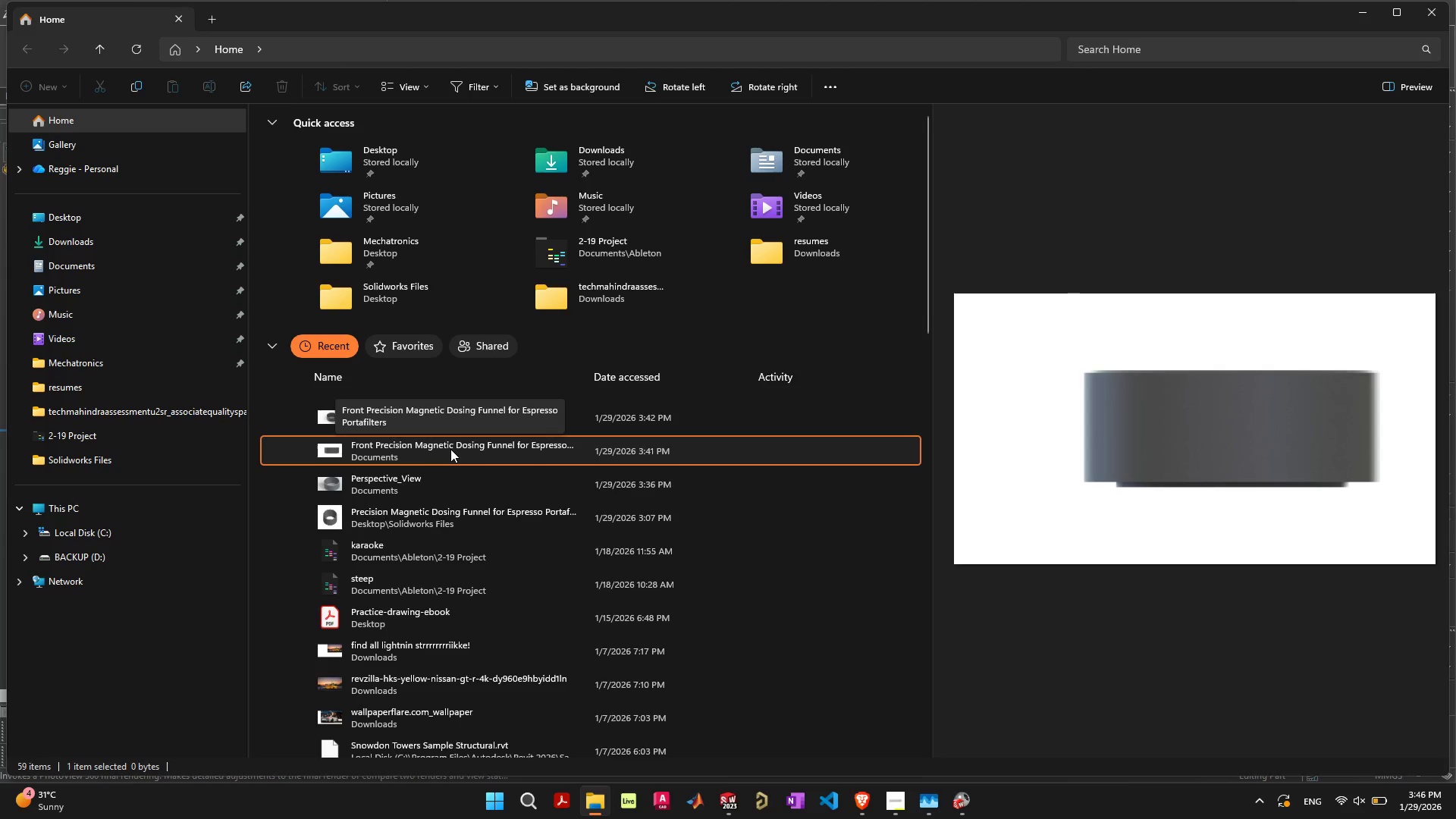 
wait(6.53)
 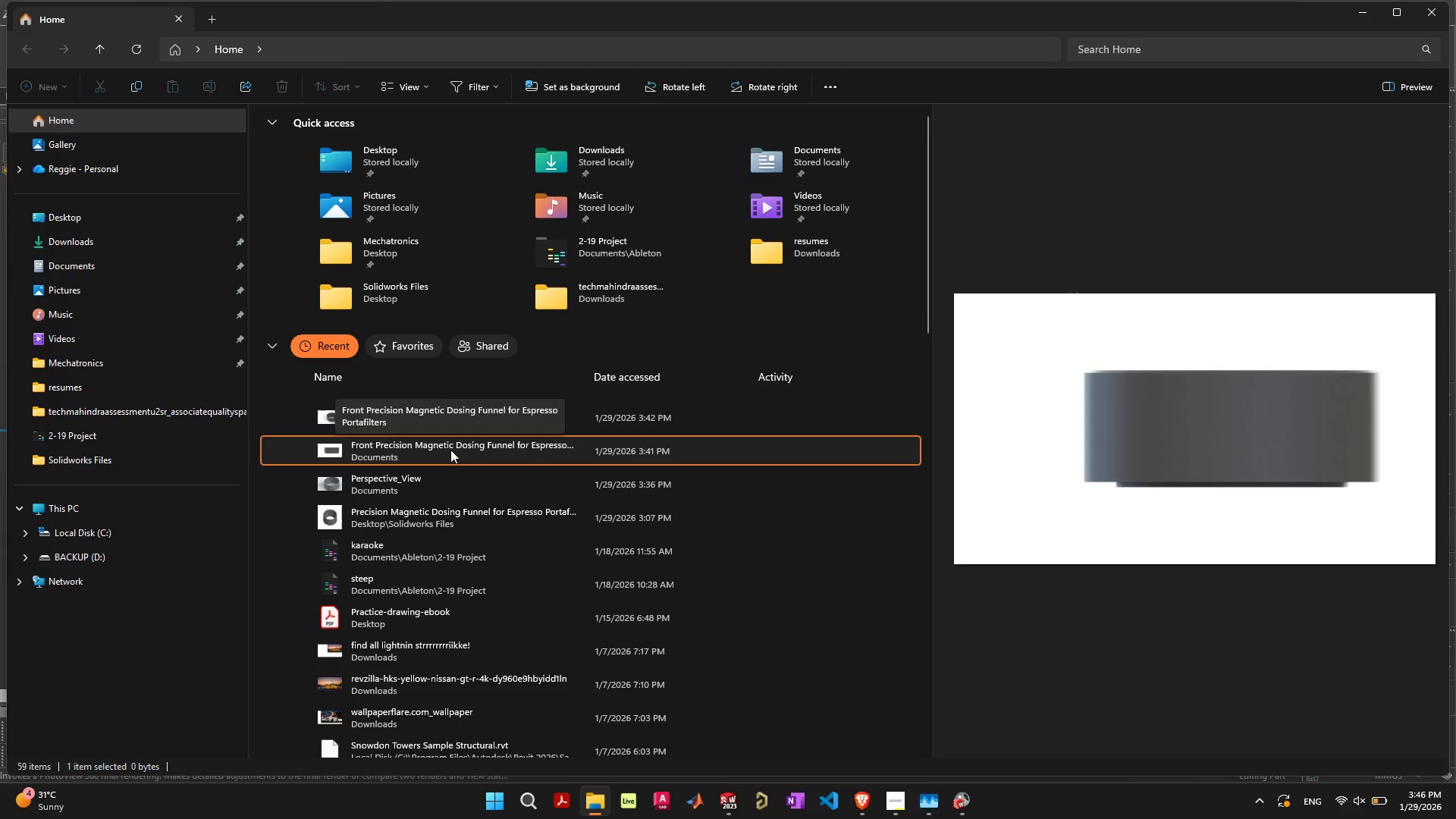 
left_click([450, 473])
 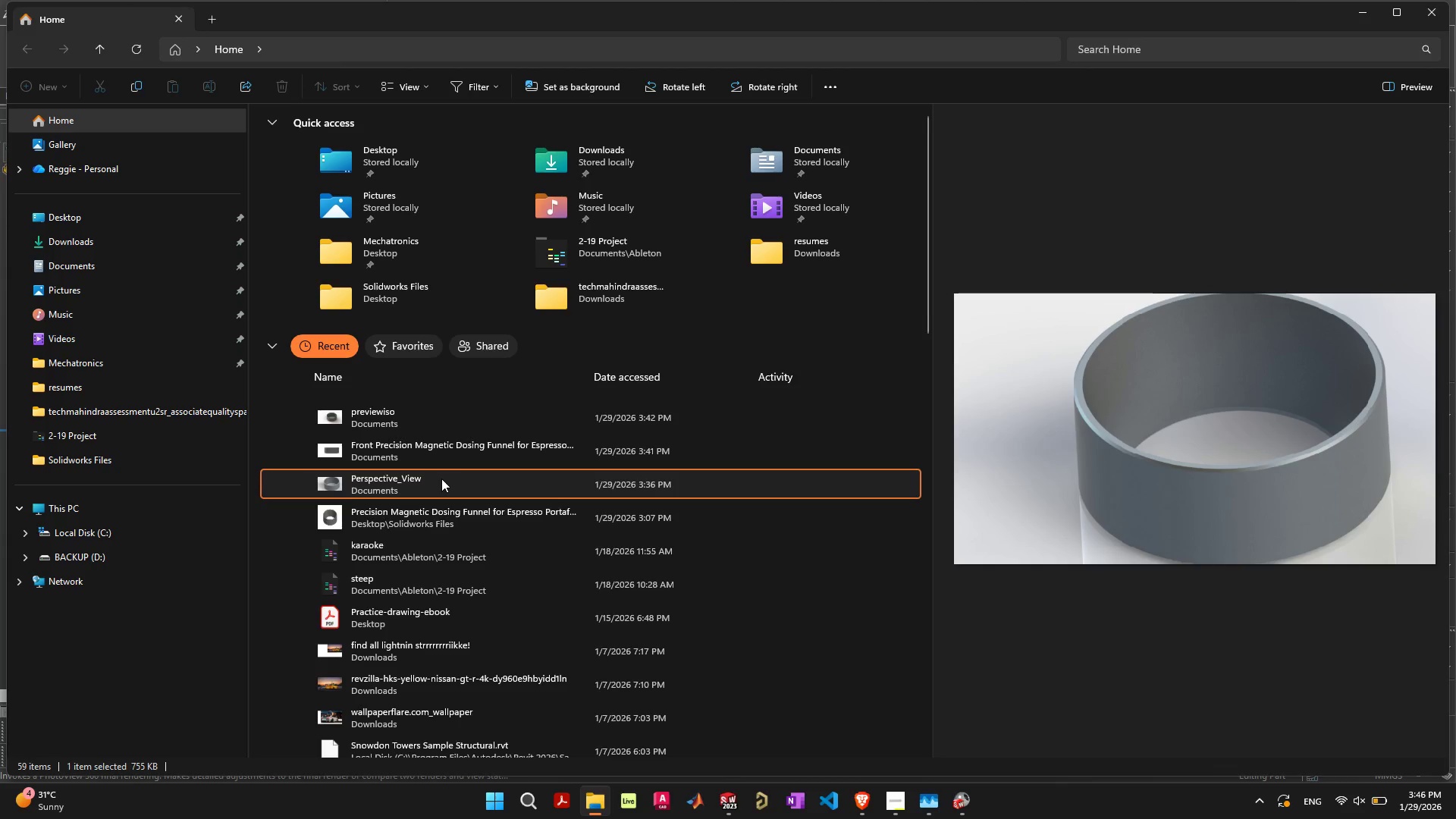 
left_click([425, 523])
 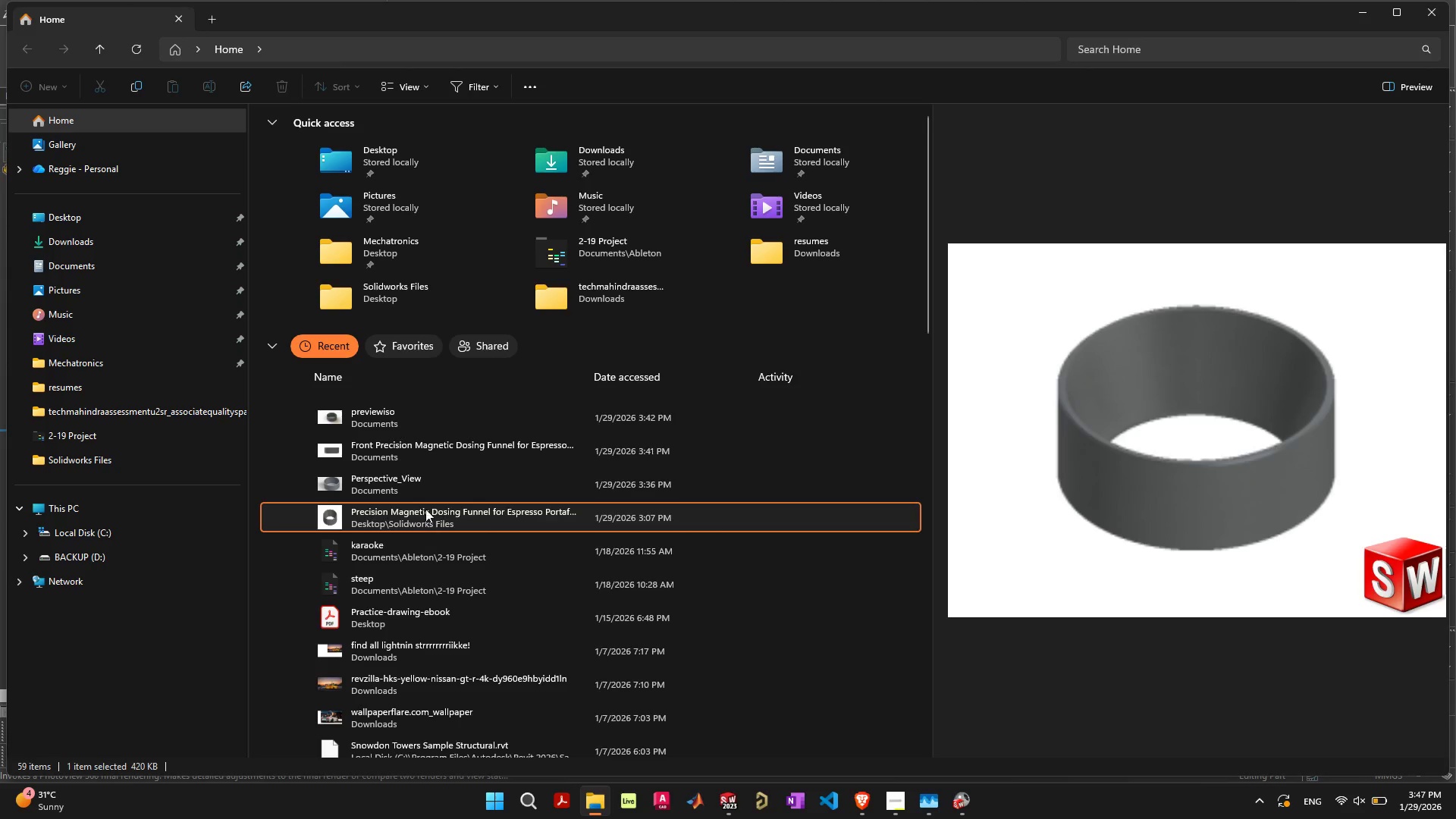 
left_click([447, 417])
 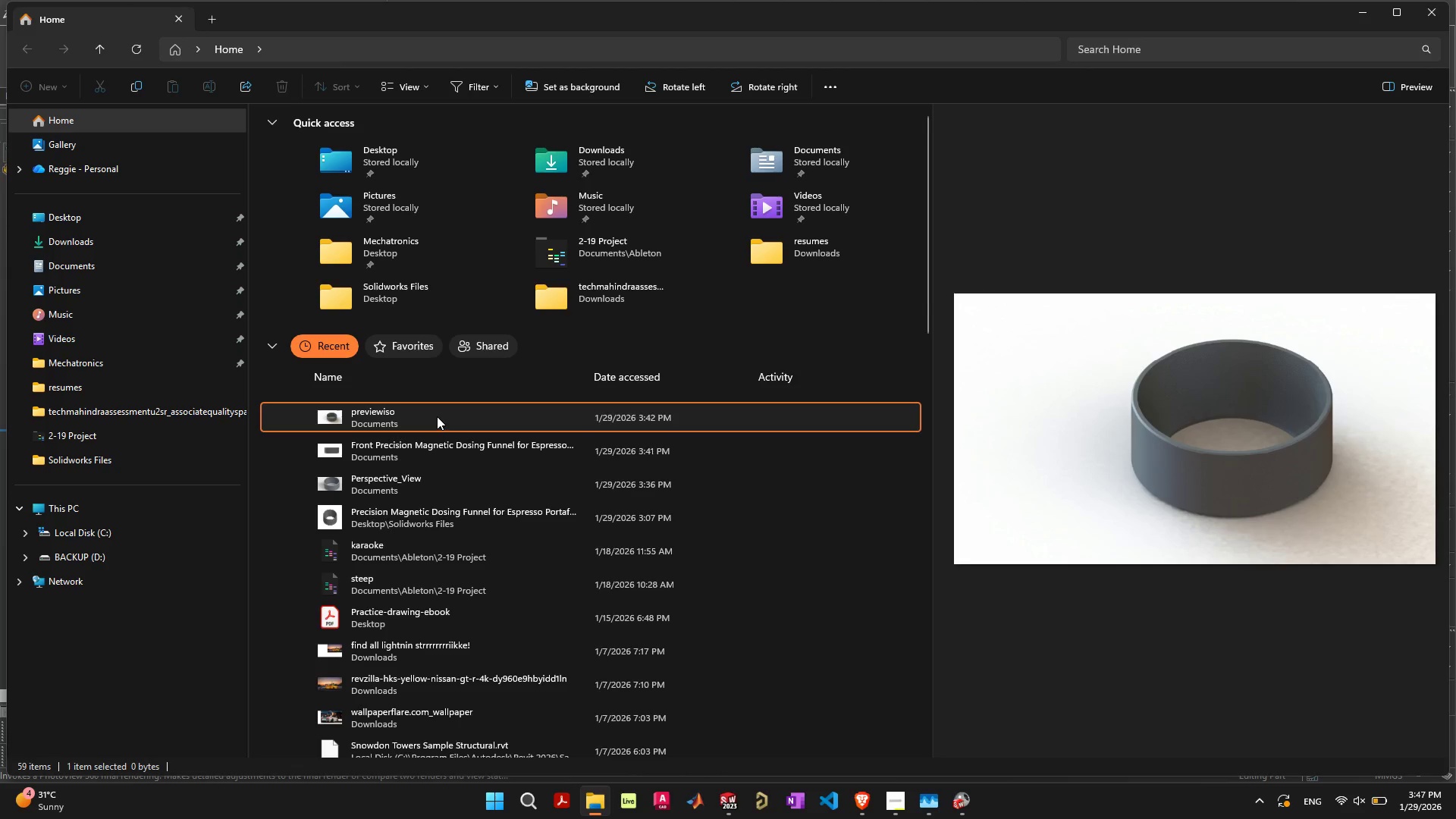 
left_click([453, 447])
 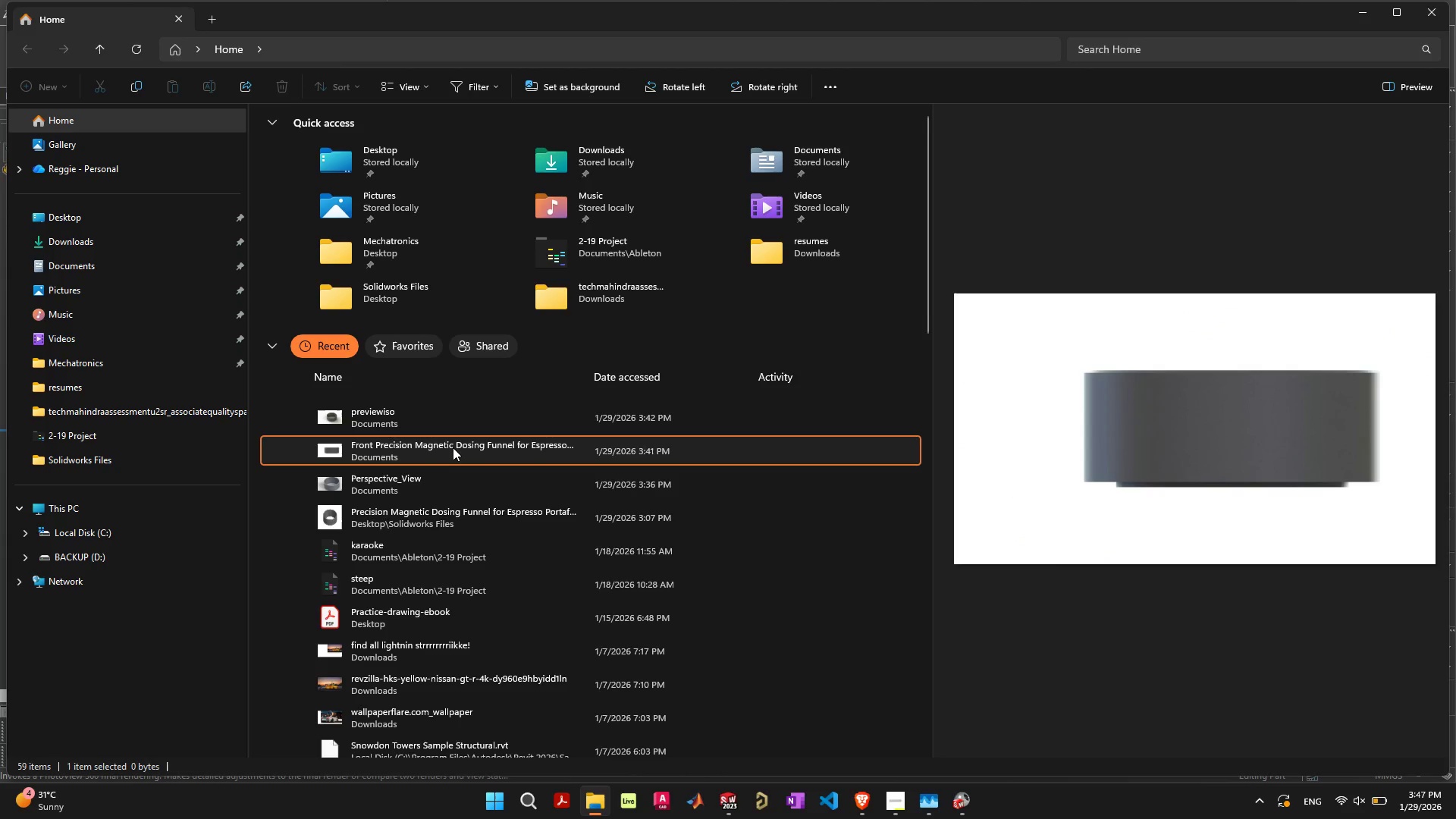 
double_click([453, 447])
 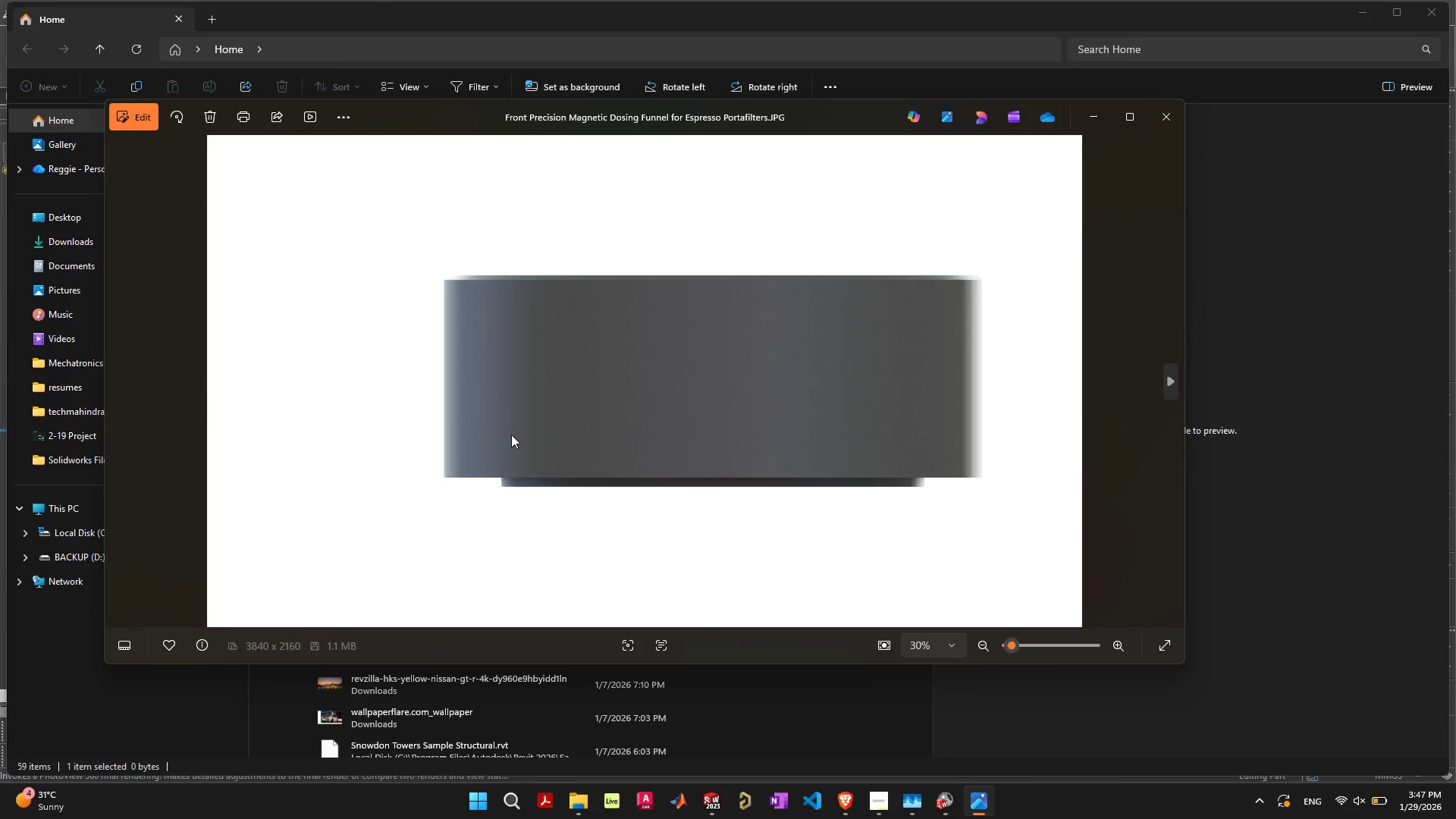 
left_click([1123, 118])
 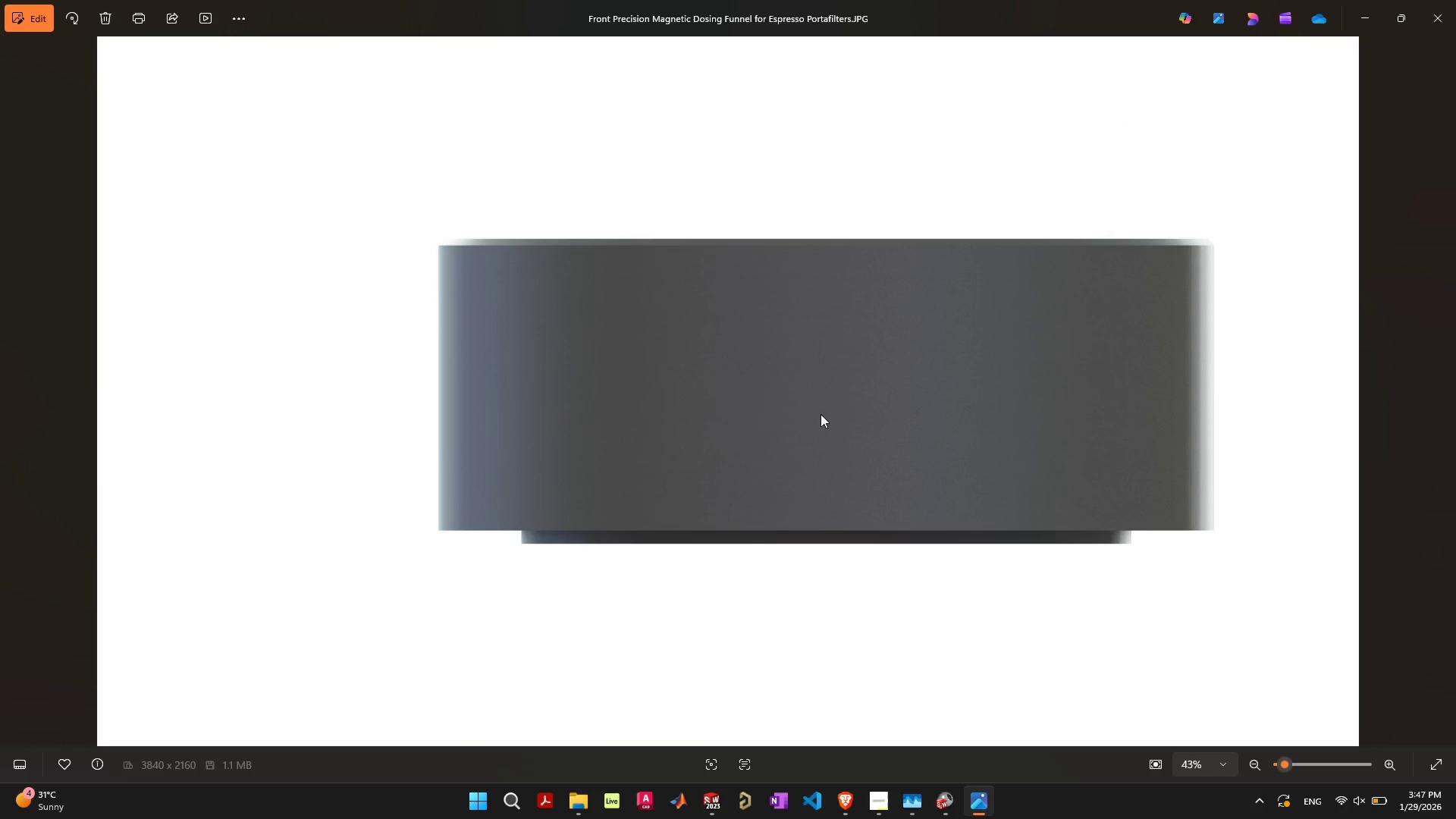 
wait(5.44)
 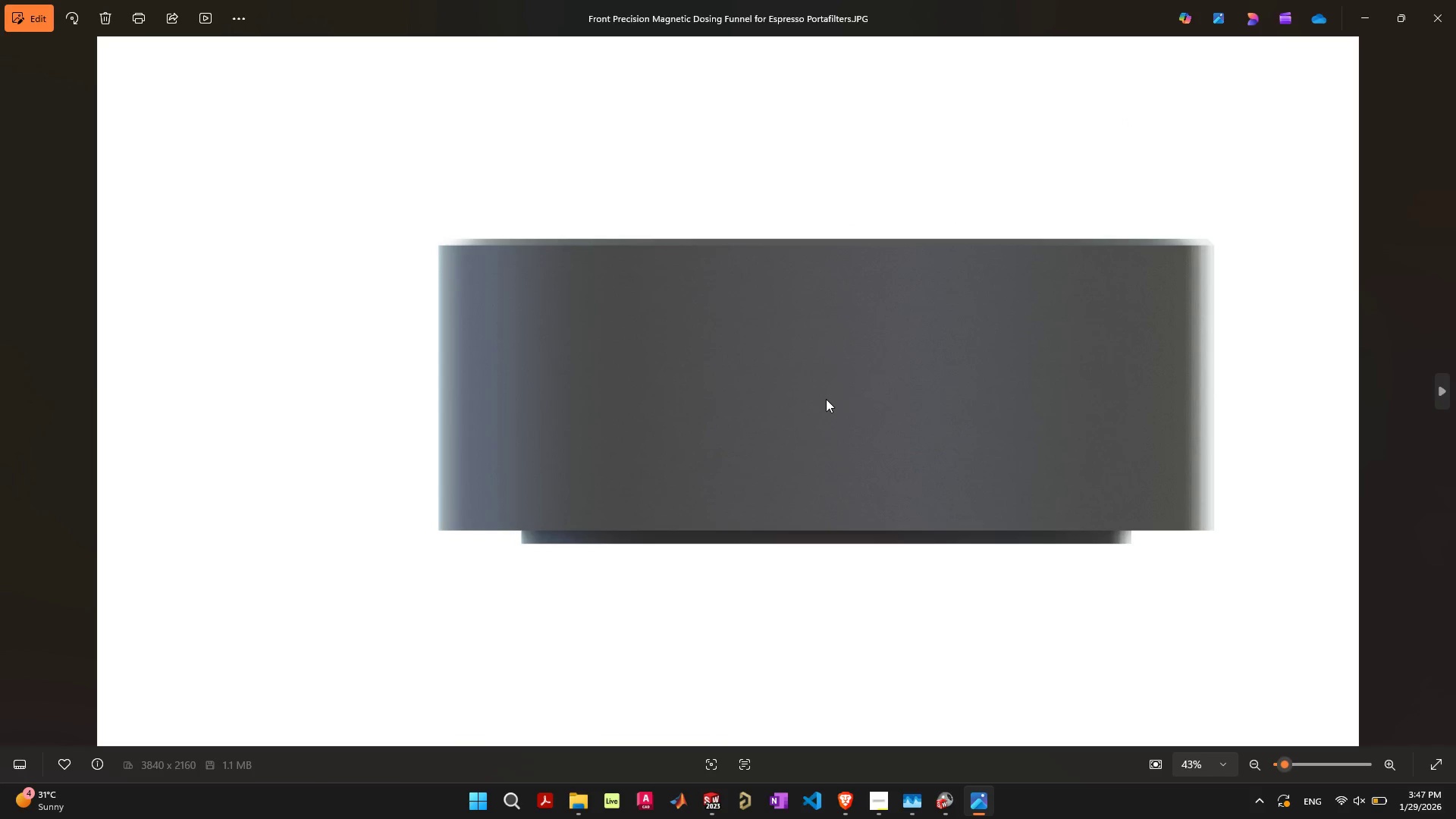 
scroll: coordinate [817, 415], scroll_direction: up, amount: 22.0
 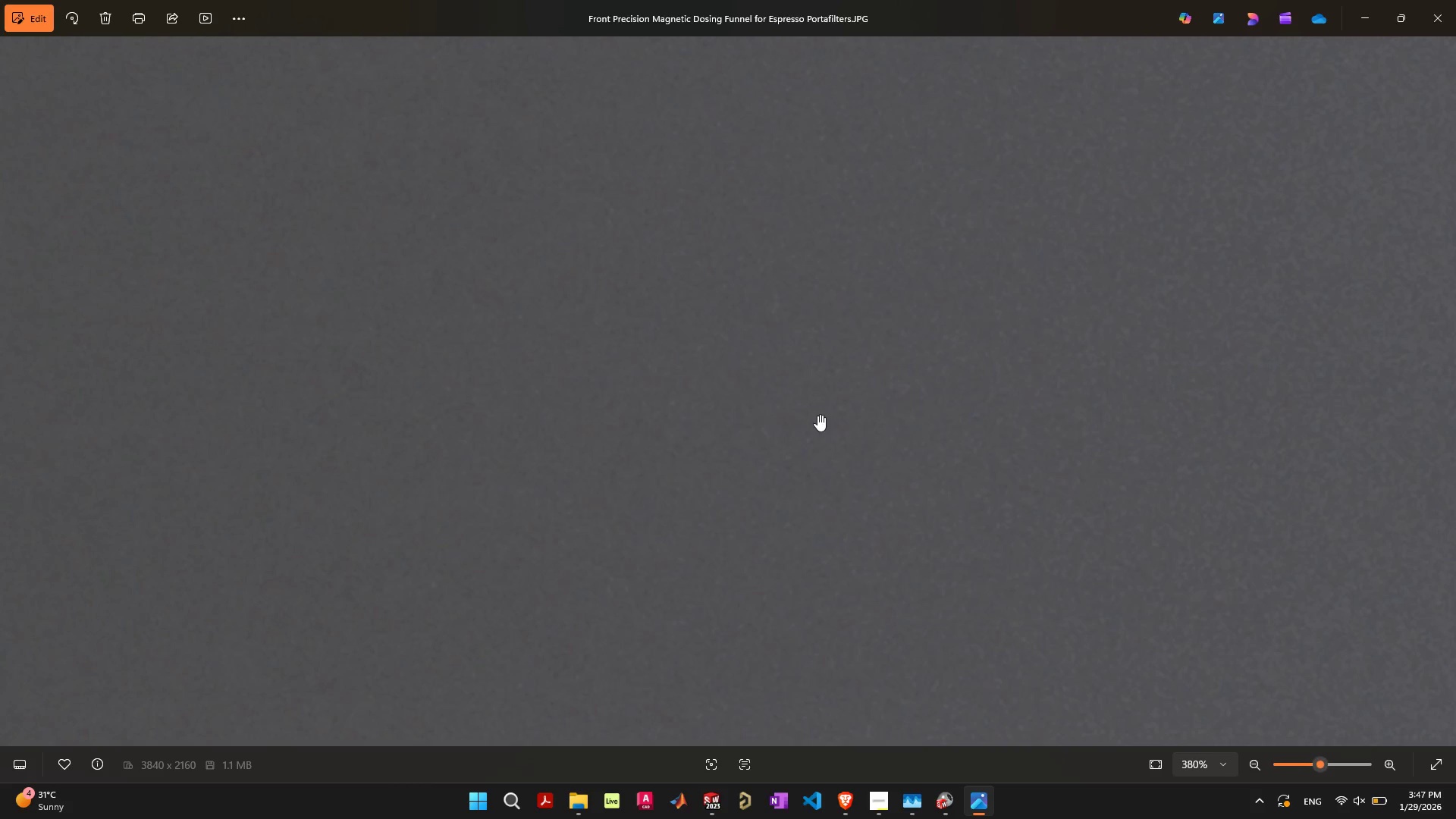 
scroll: coordinate [812, 416], scroll_direction: down, amount: 27.0
 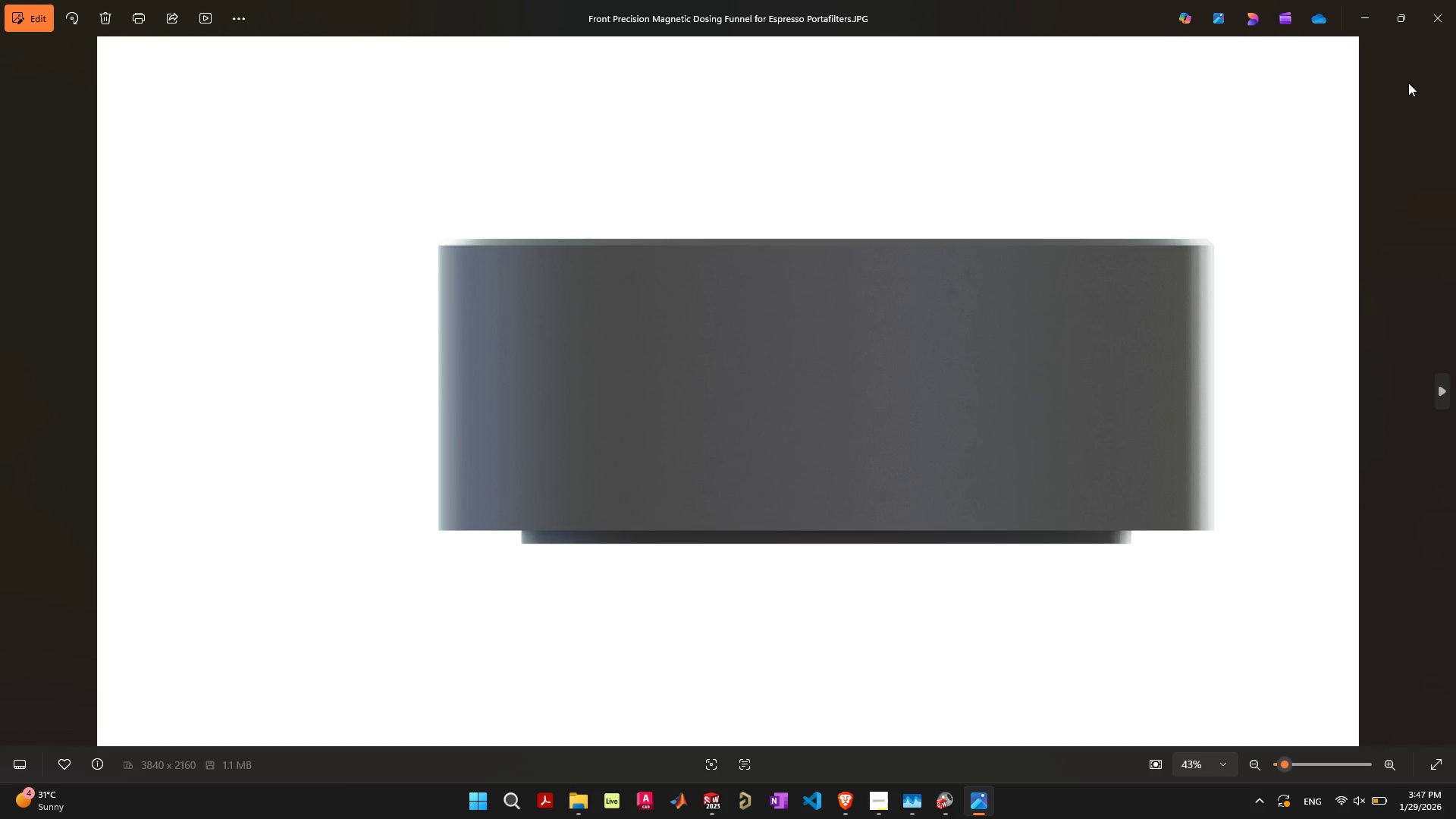 
left_click([1429, 11])
 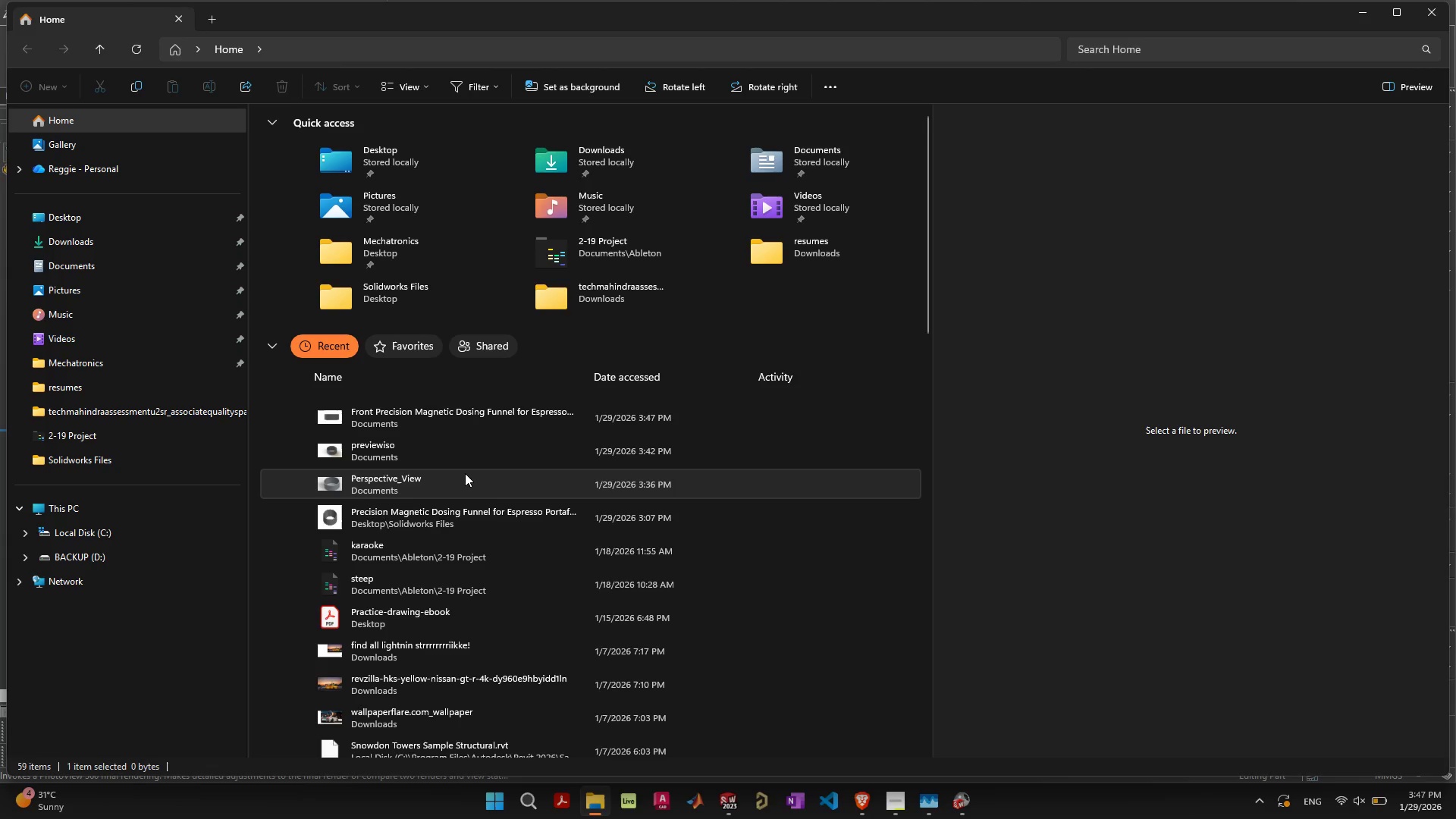 
left_click([422, 451])
 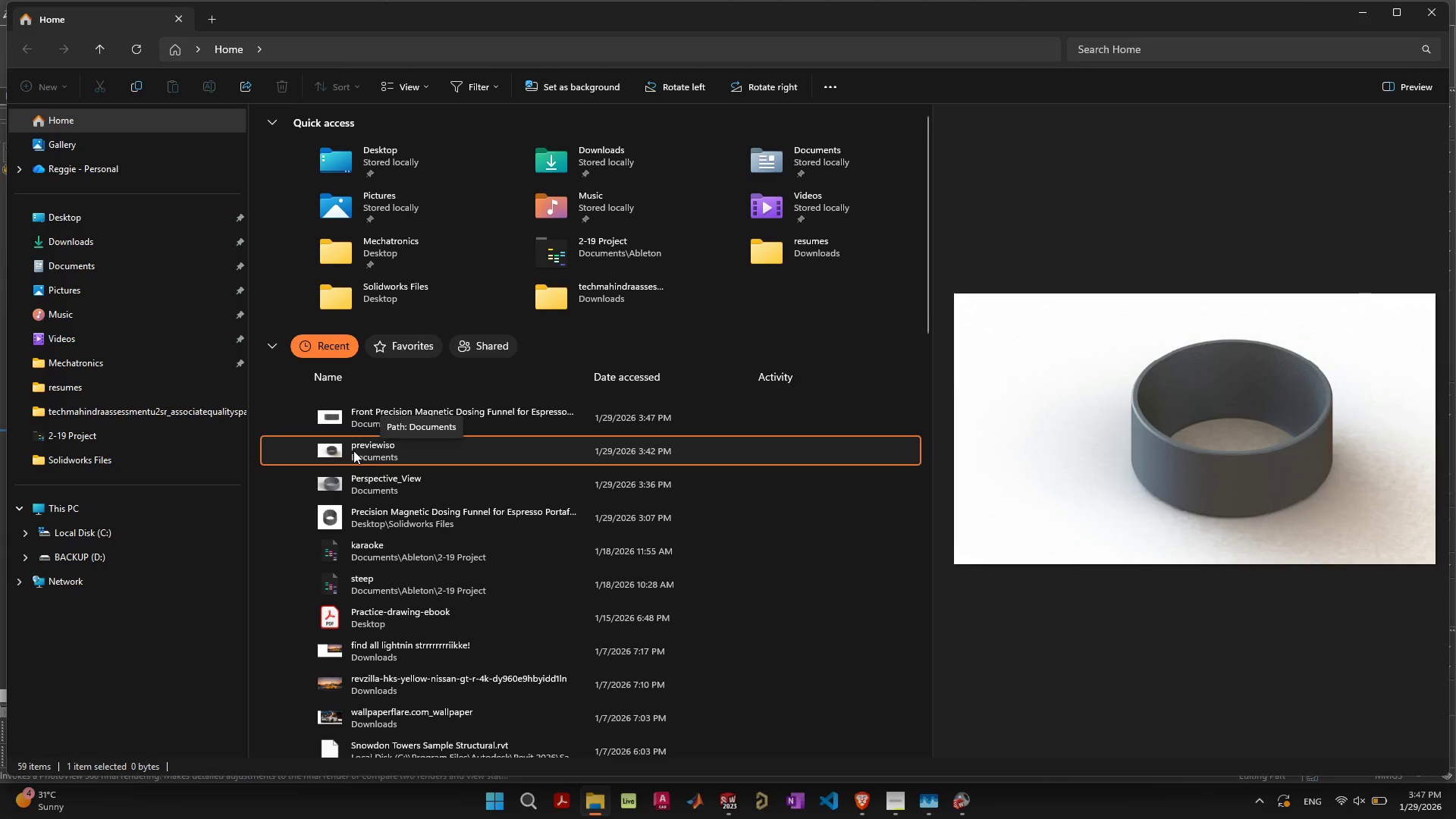 
double_click([384, 453])
 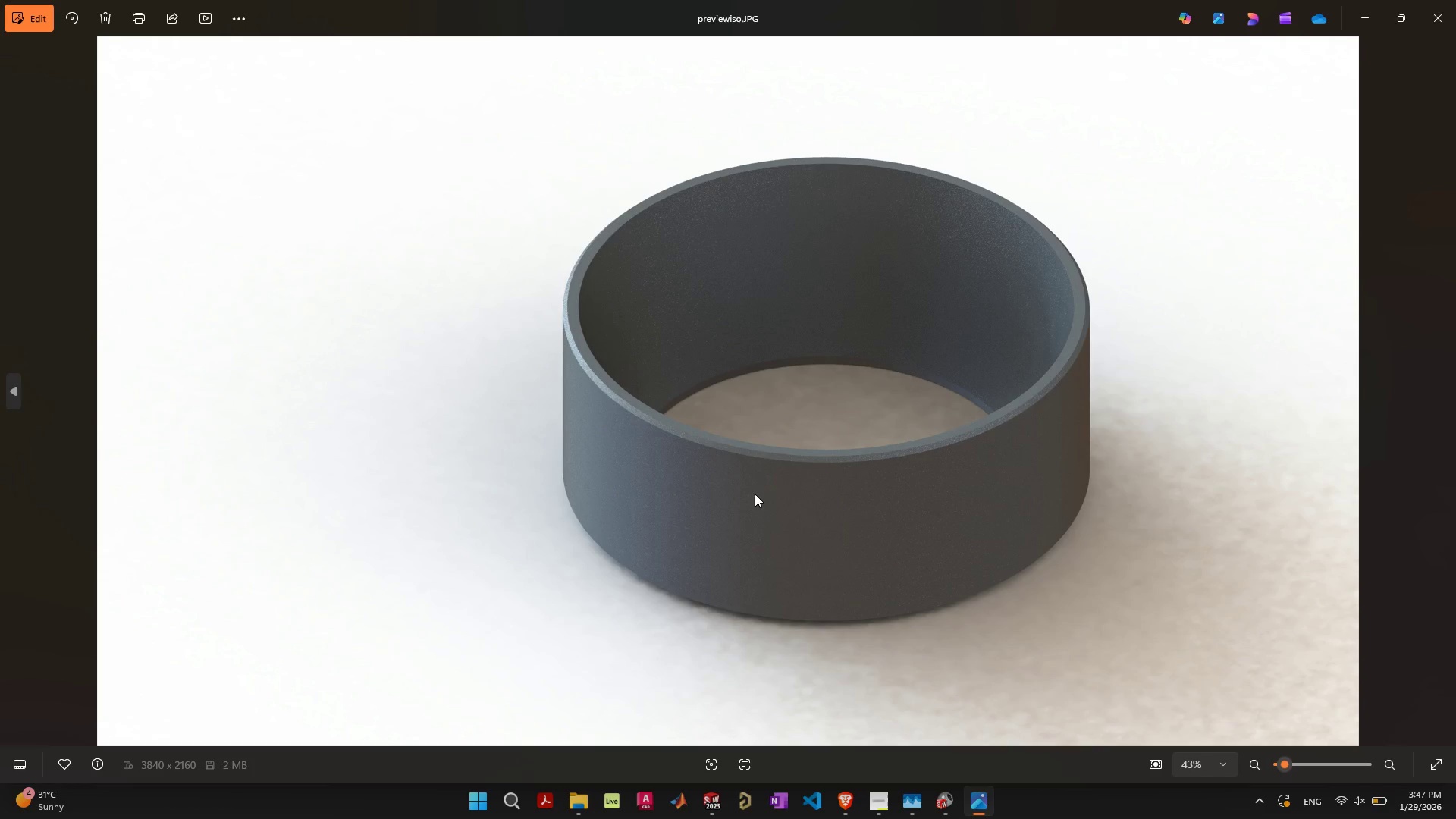 
scroll: coordinate [822, 488], scroll_direction: up, amount: 13.0